 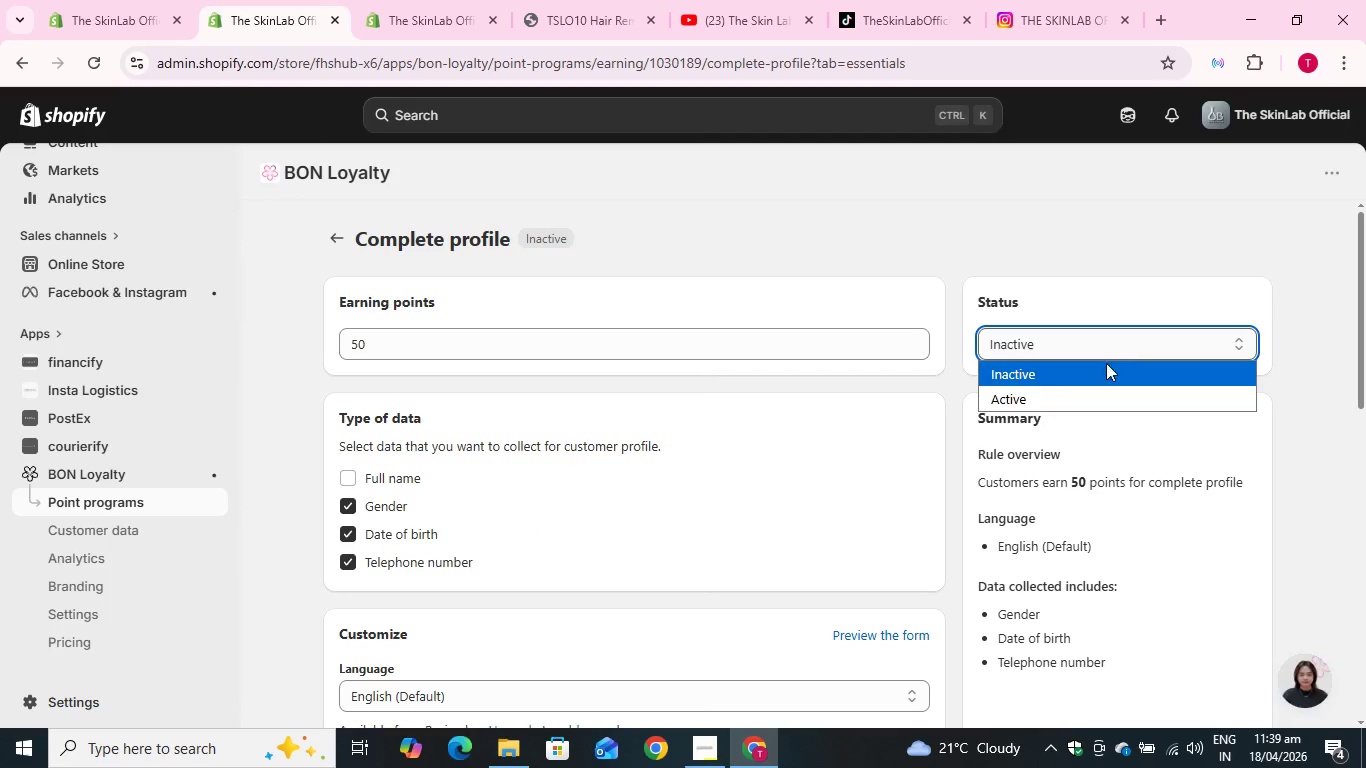 
left_click([1071, 400])
 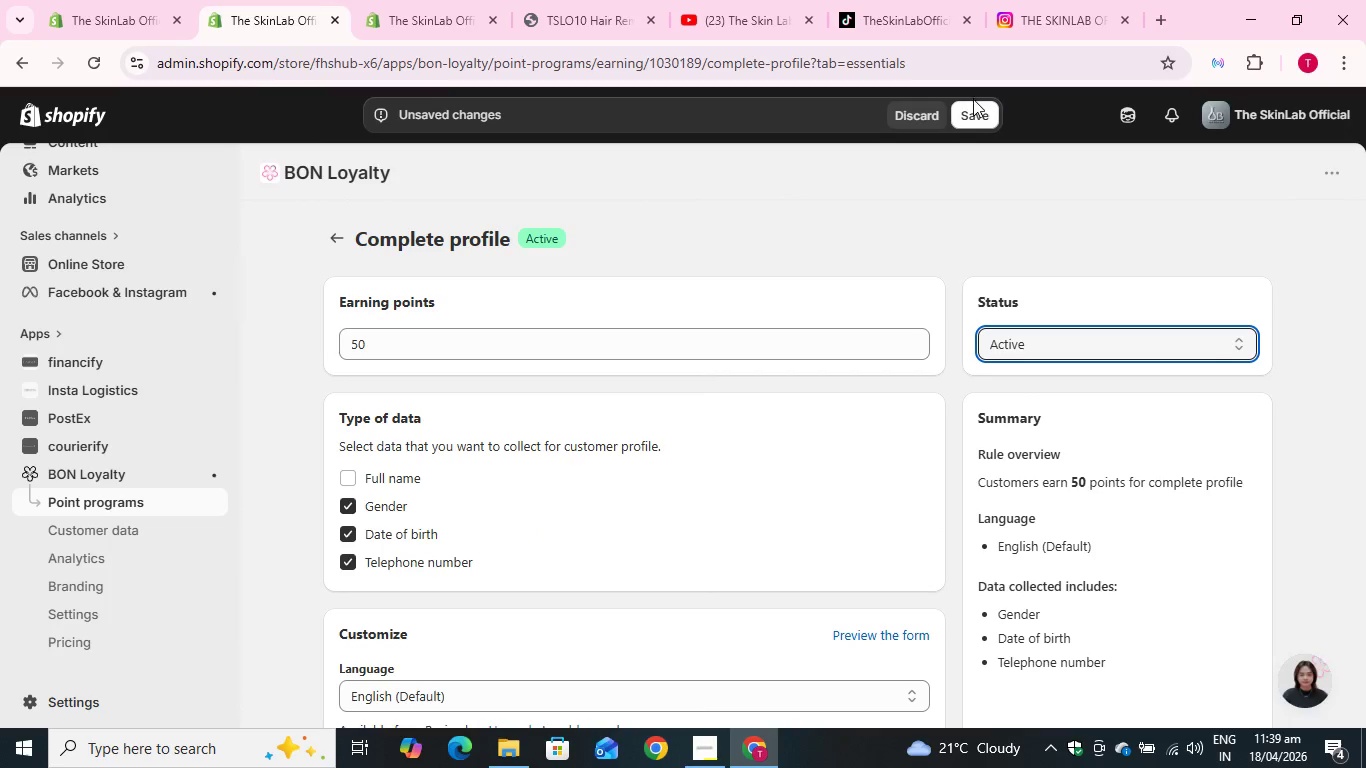 
left_click([974, 122])
 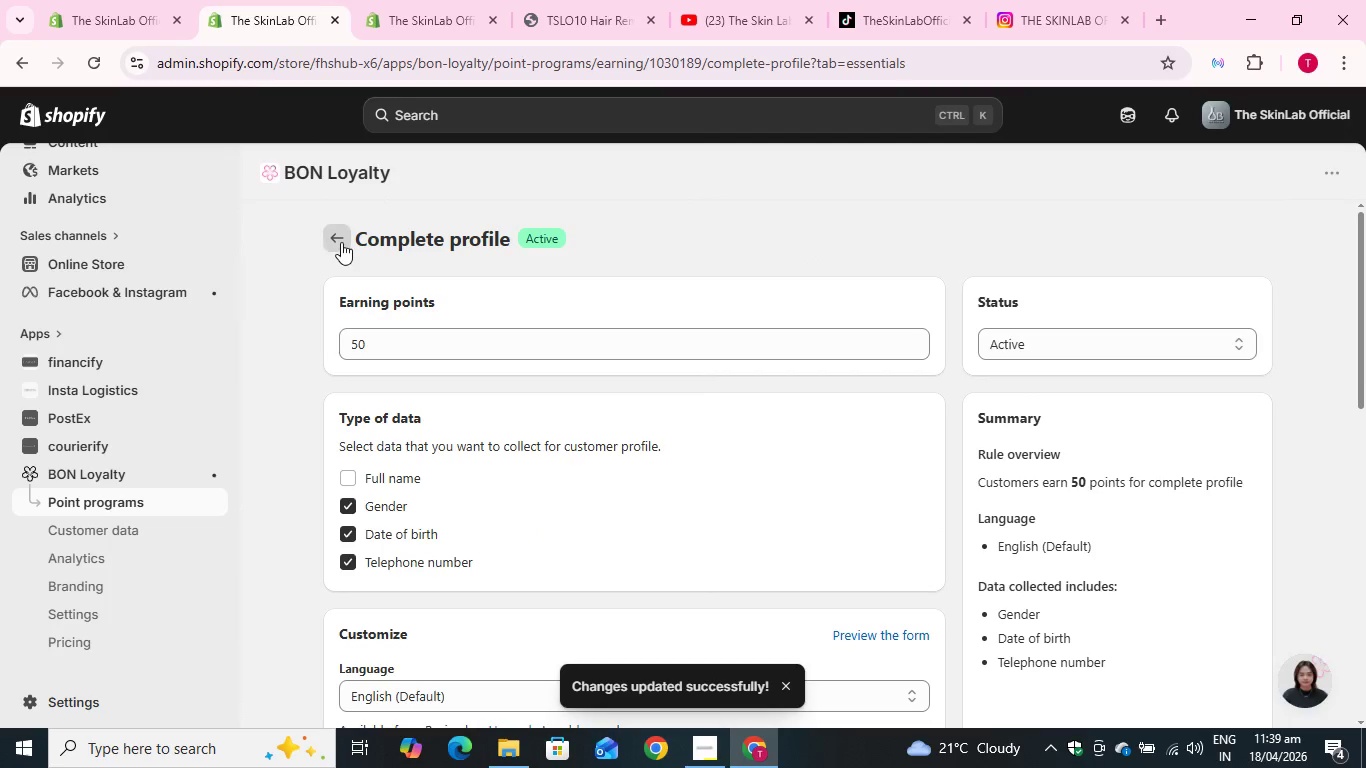 
left_click([341, 242])
 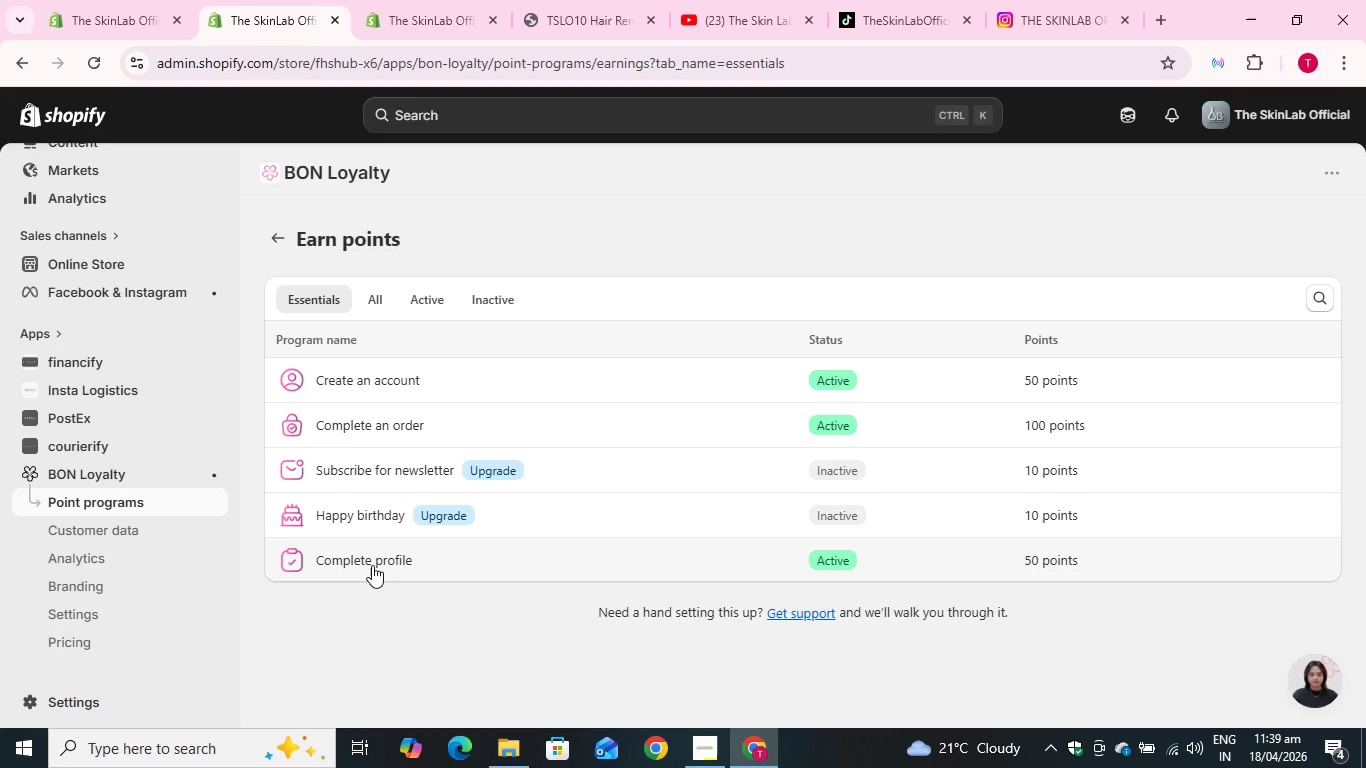 
wait(11.39)
 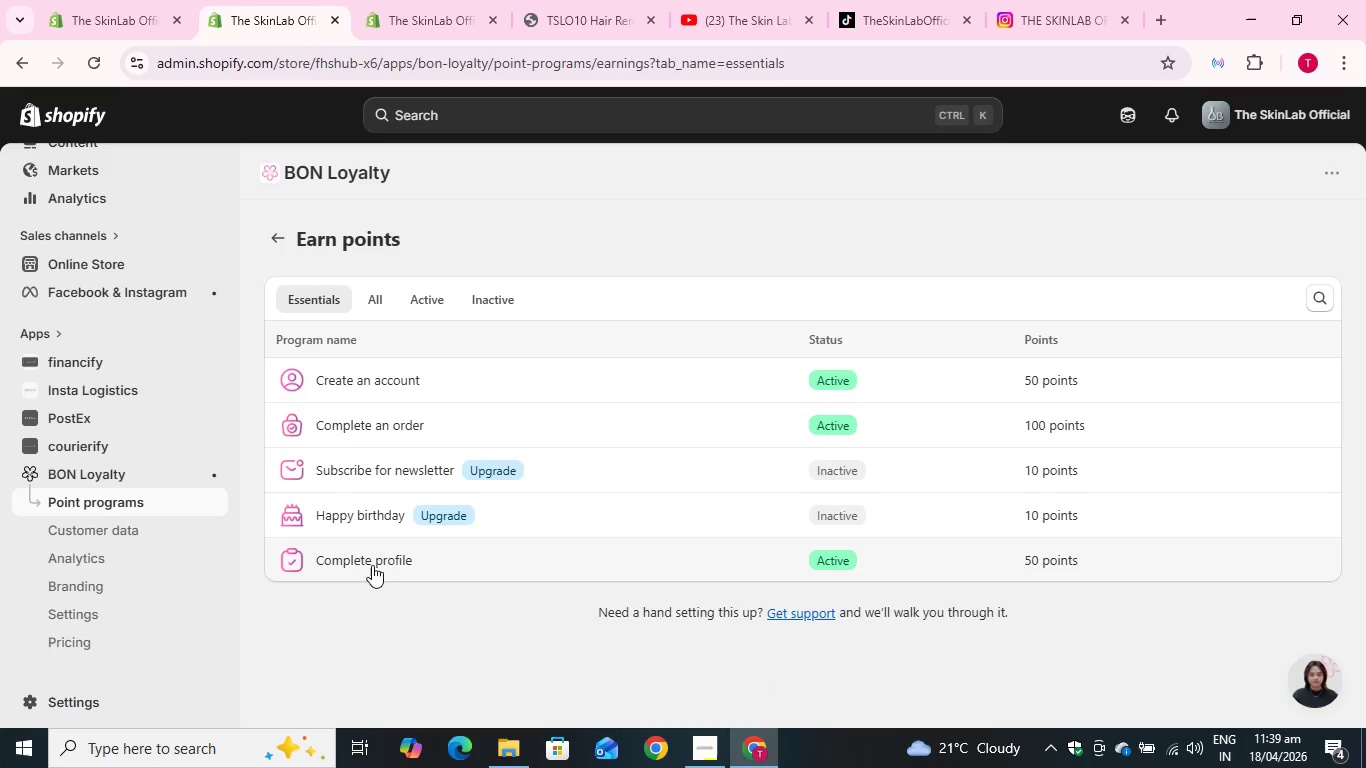 
left_click([283, 239])
 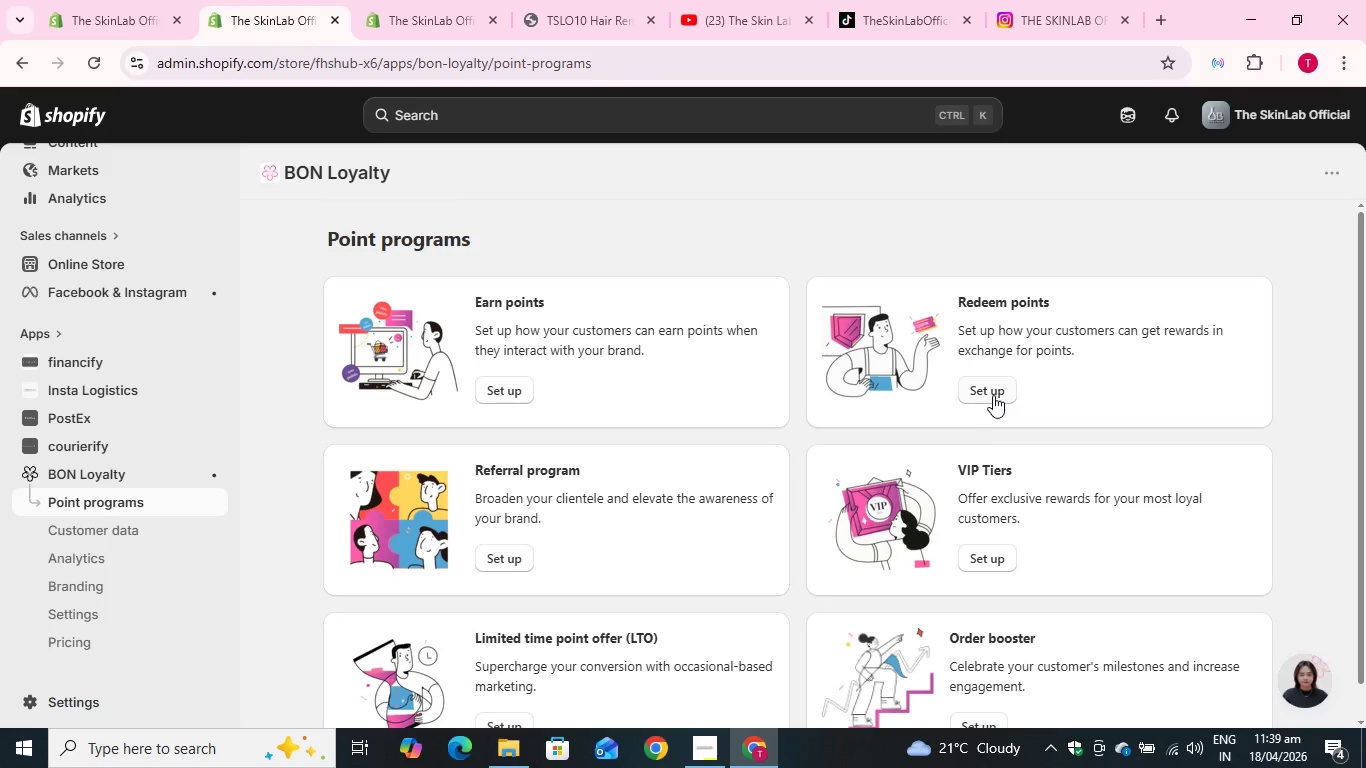 
left_click([993, 395])
 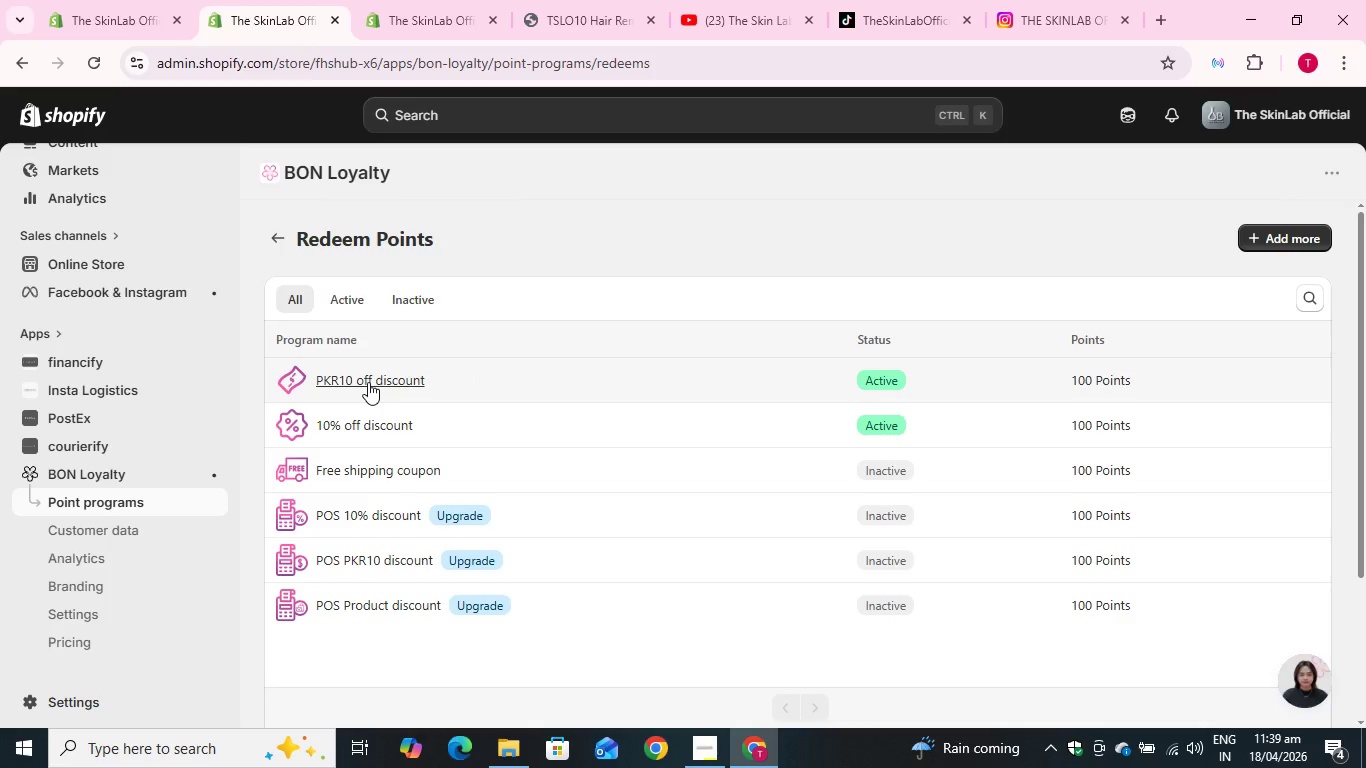 
wait(9.39)
 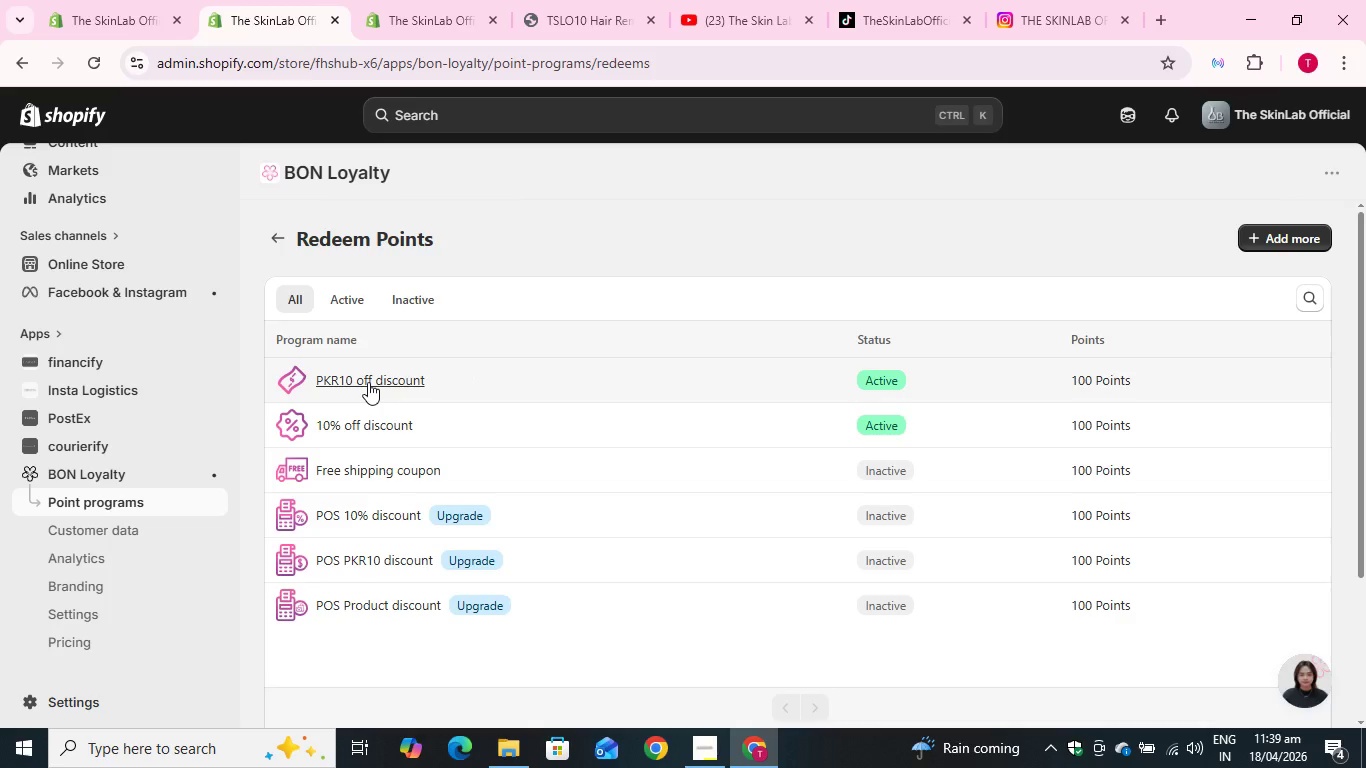 
left_click([359, 380])
 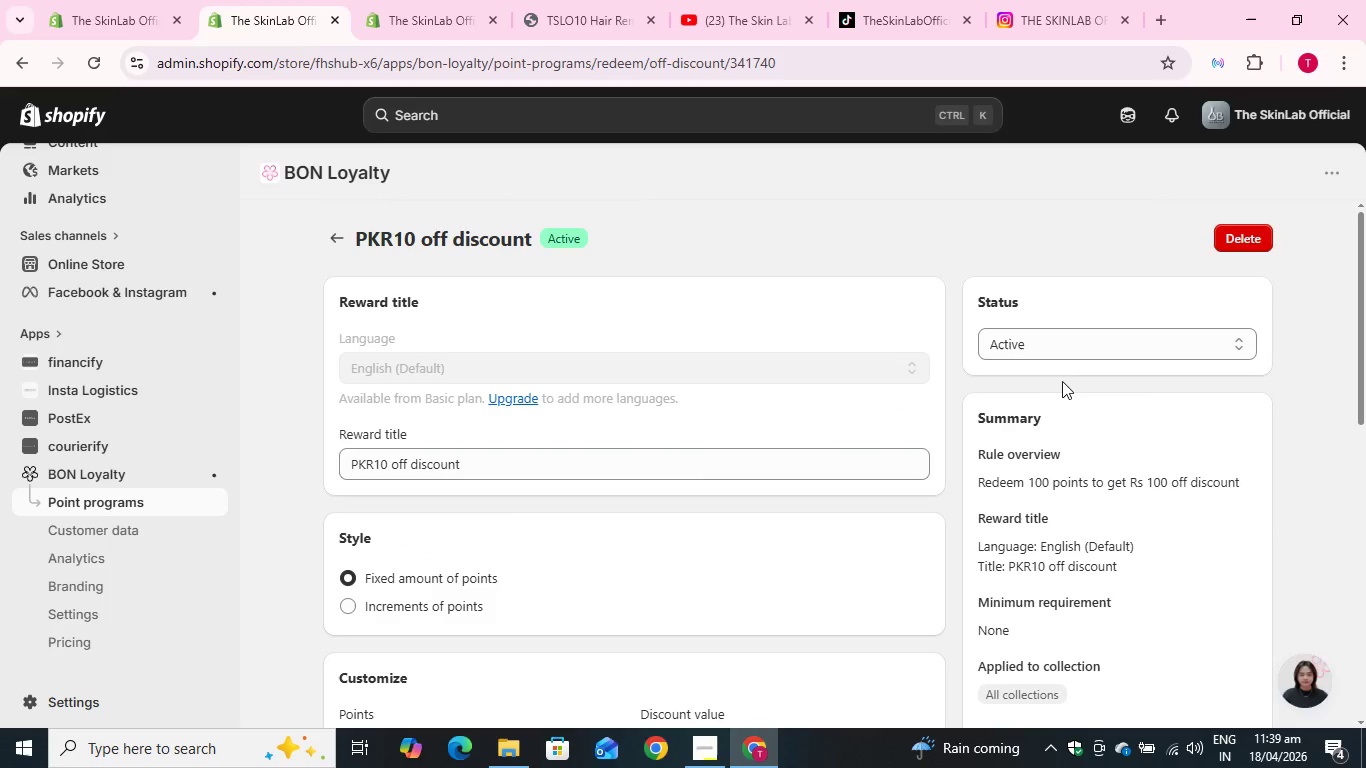 
left_click([1053, 341])
 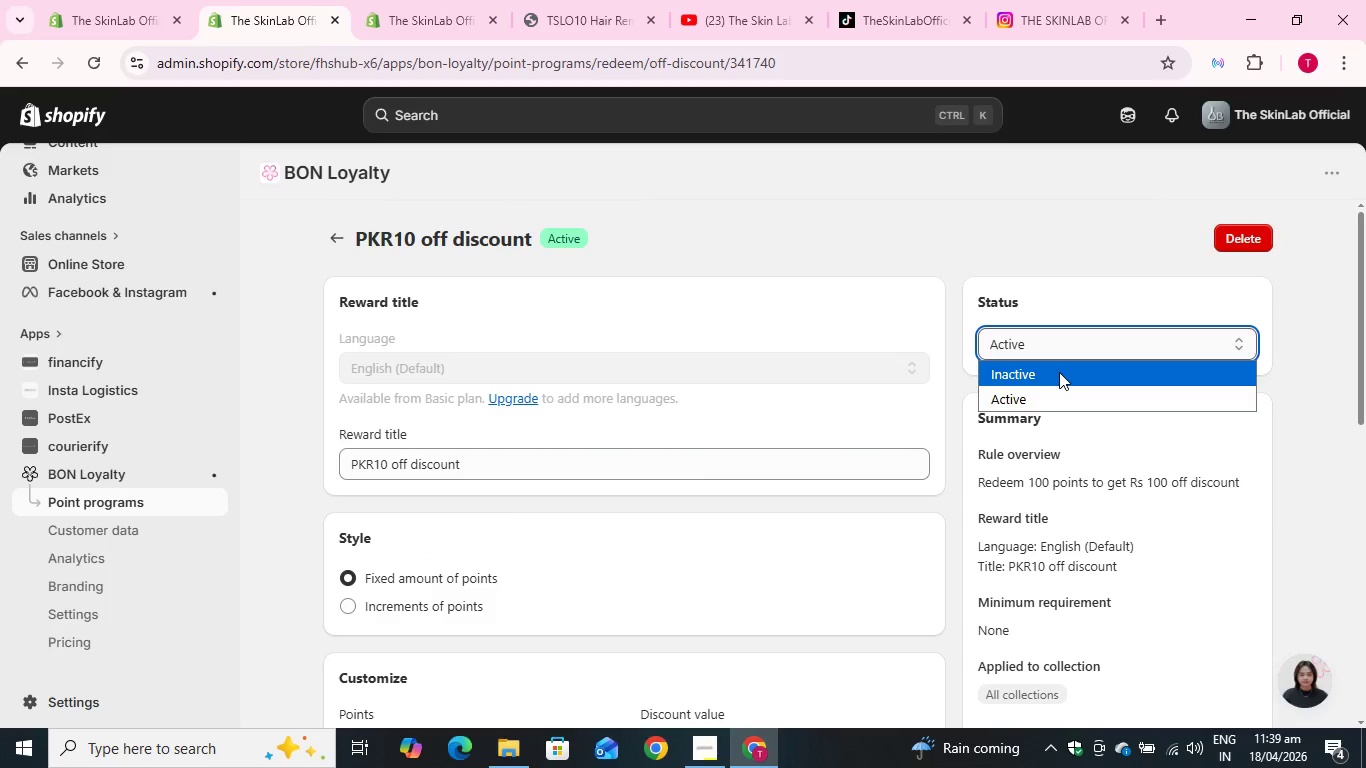 
left_click([1059, 372])
 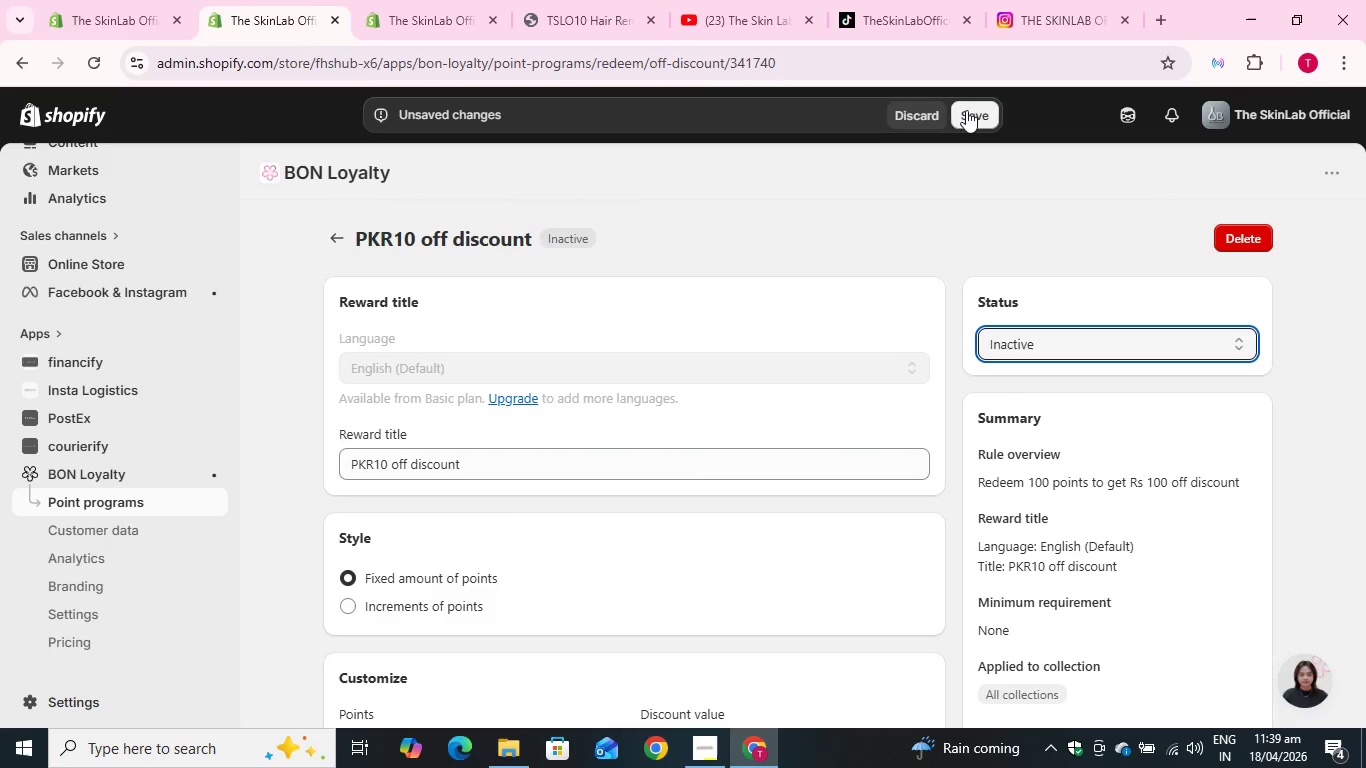 
left_click([968, 114])
 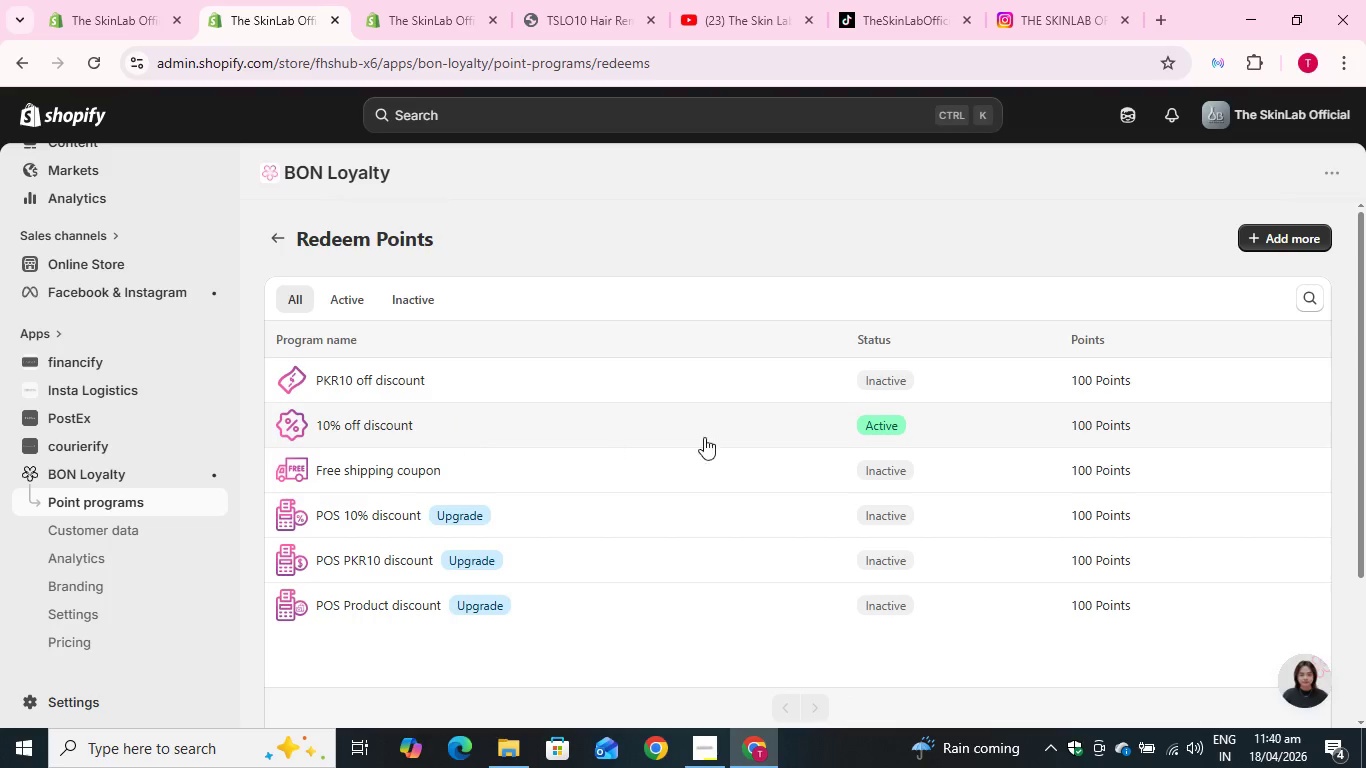 
wait(11.74)
 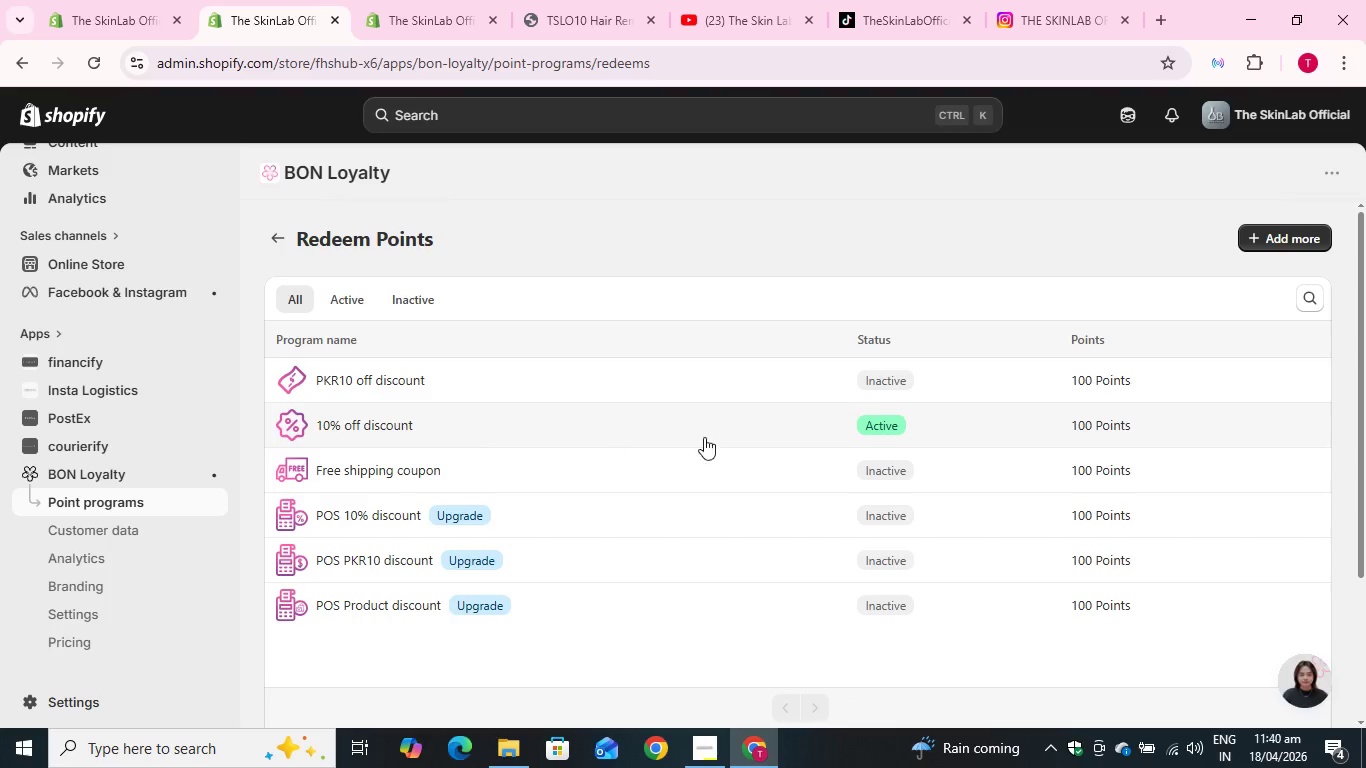 
left_click([402, 426])
 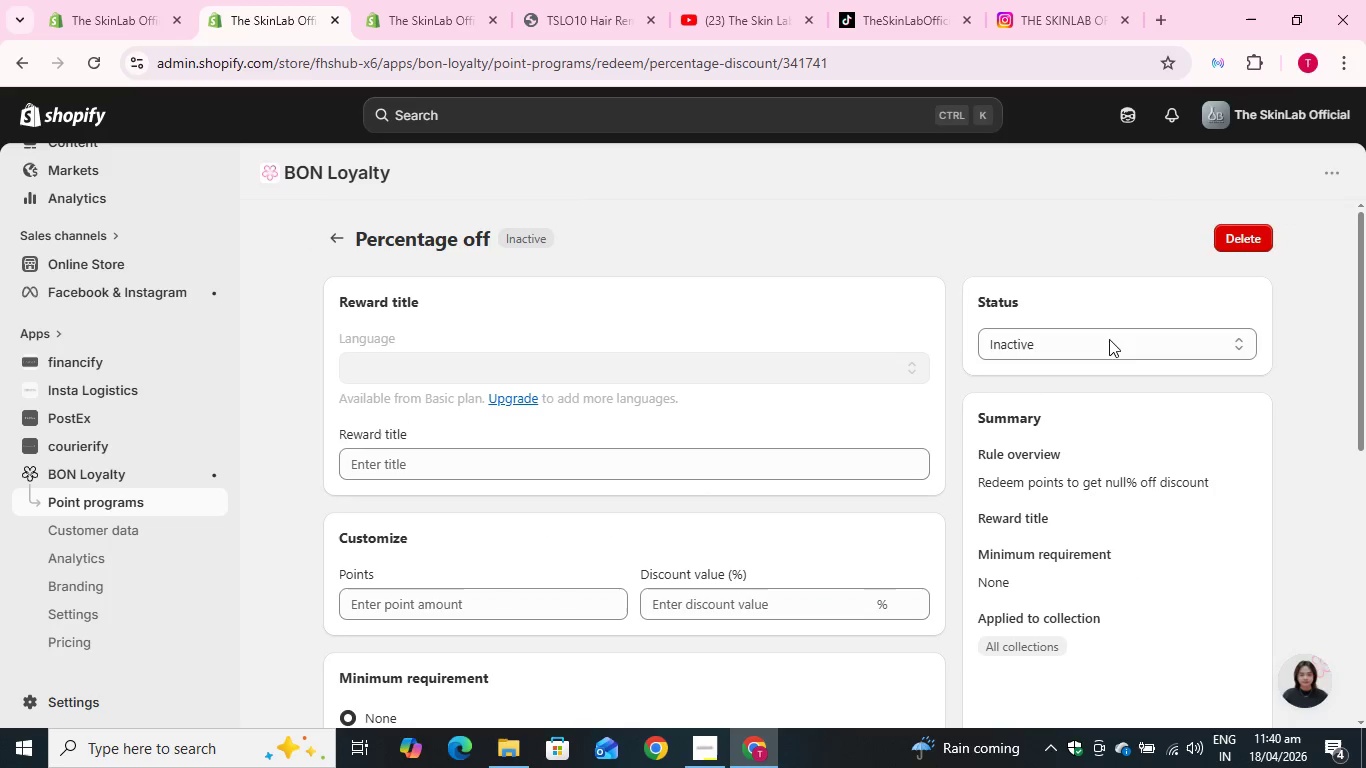 
left_click([1151, 330])
 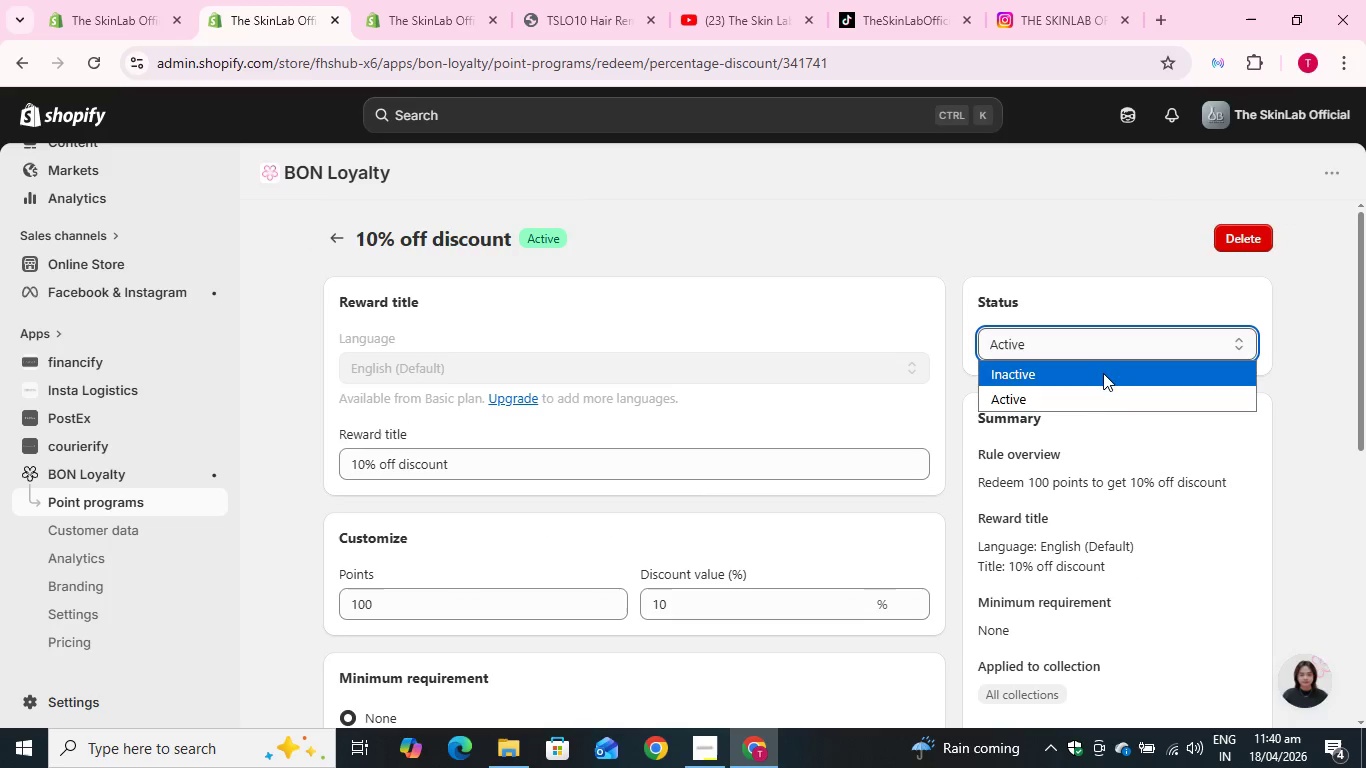 
left_click([1103, 373])
 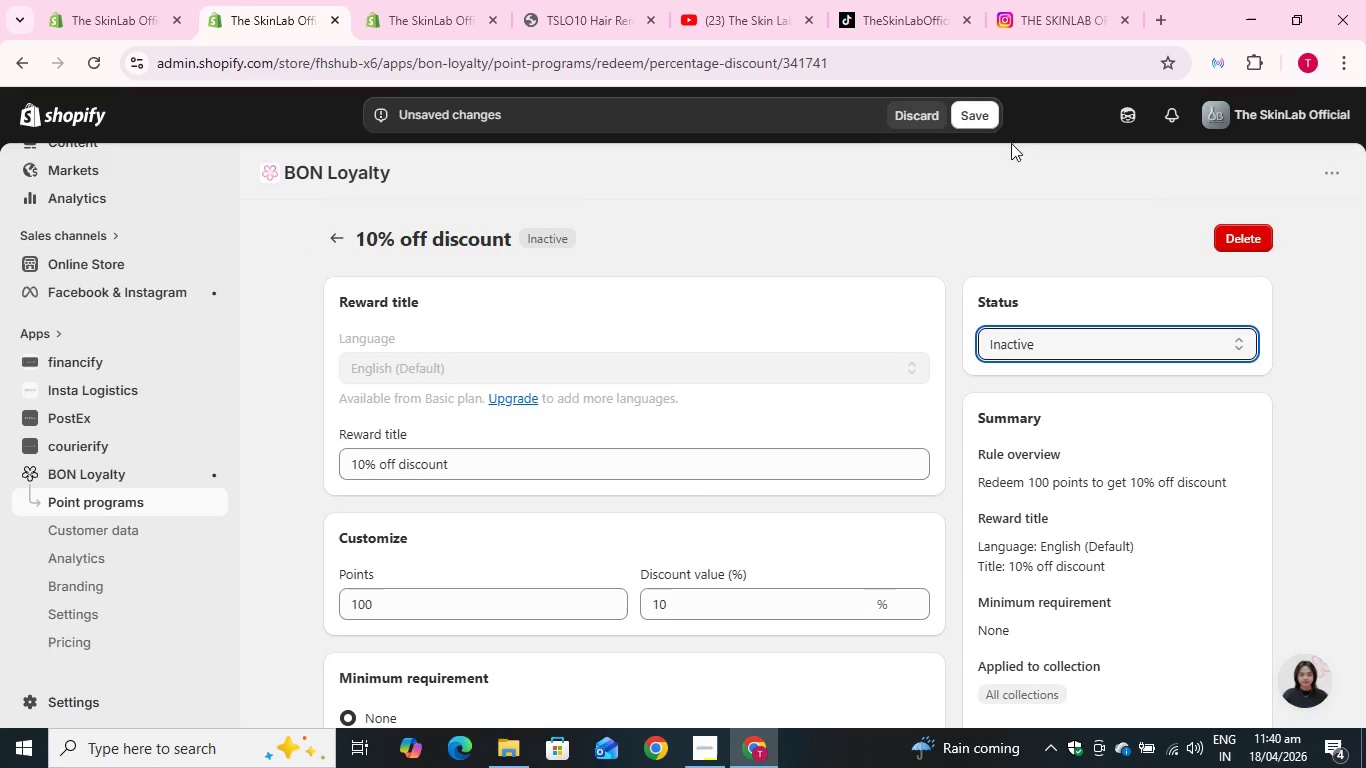 
left_click([985, 121])
 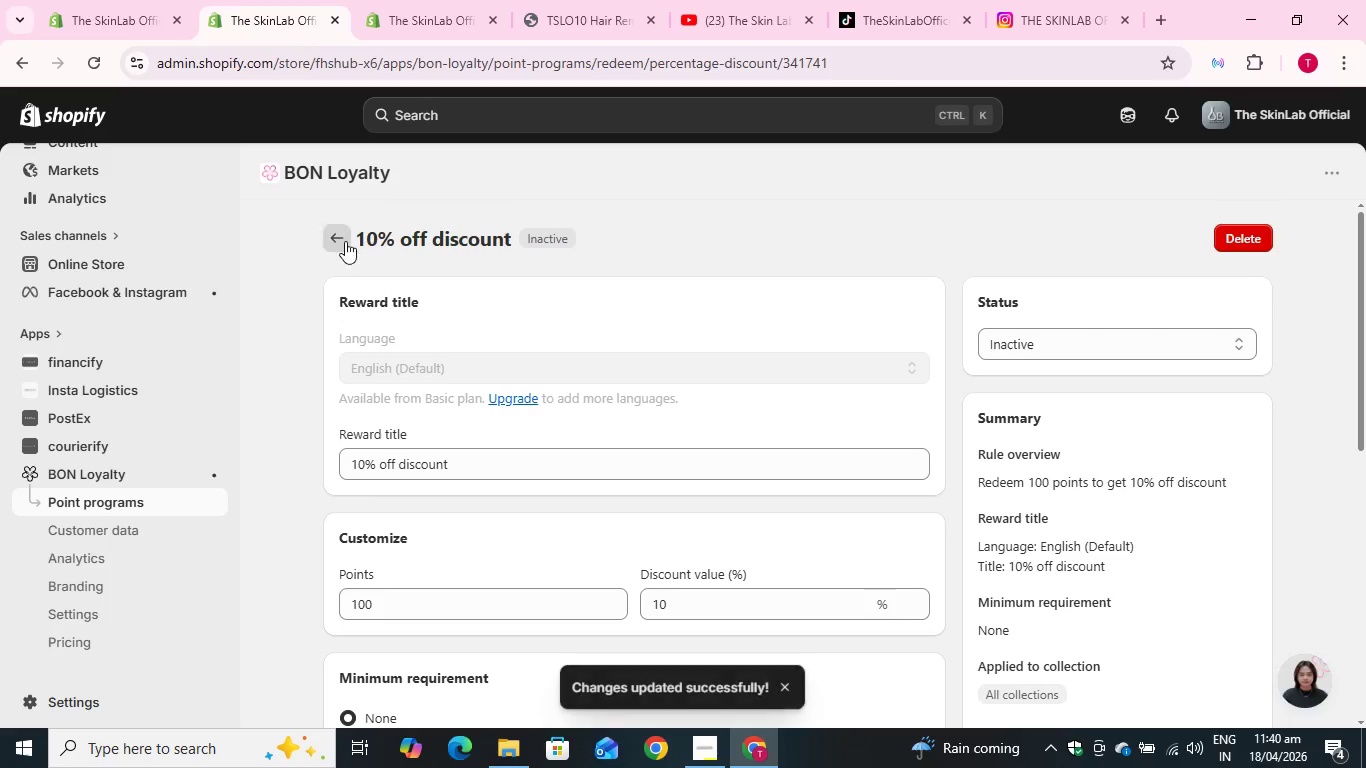 
left_click([340, 237])
 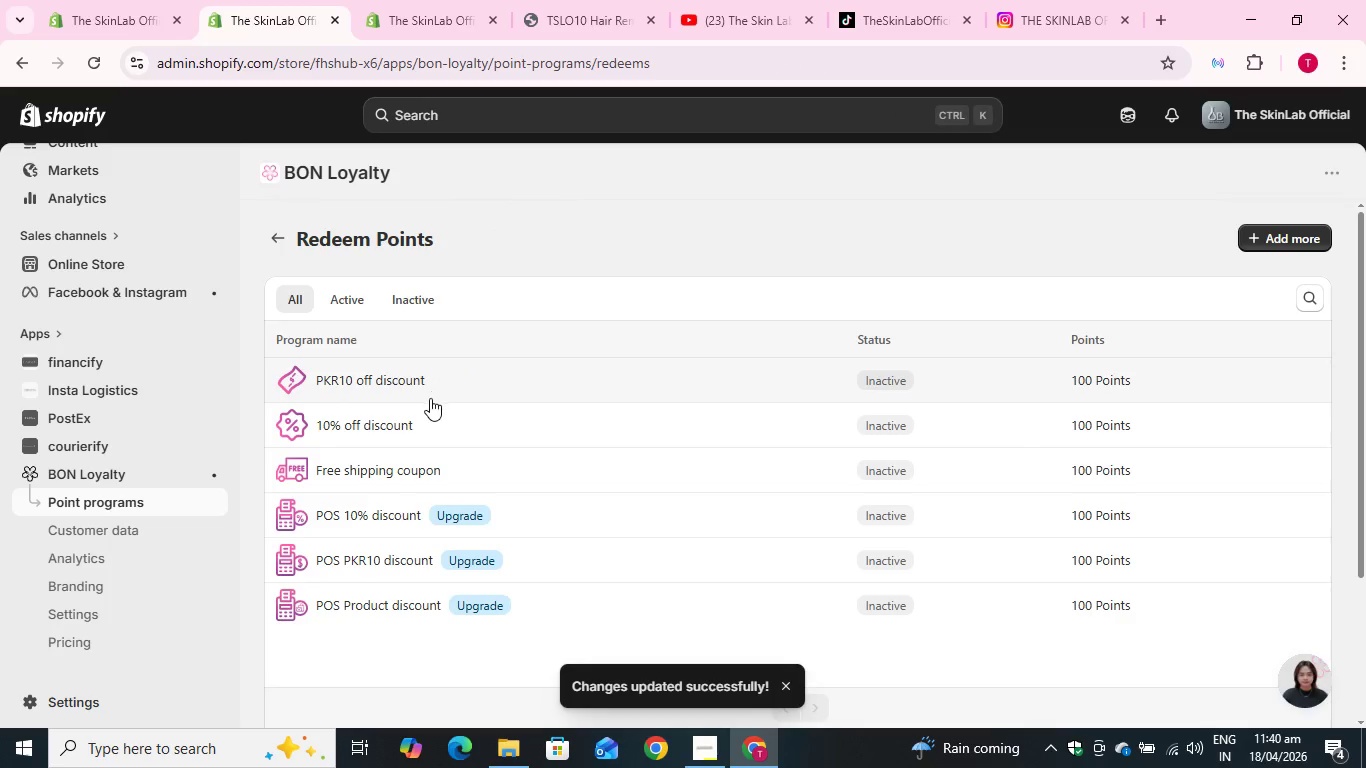 
left_click([403, 382])
 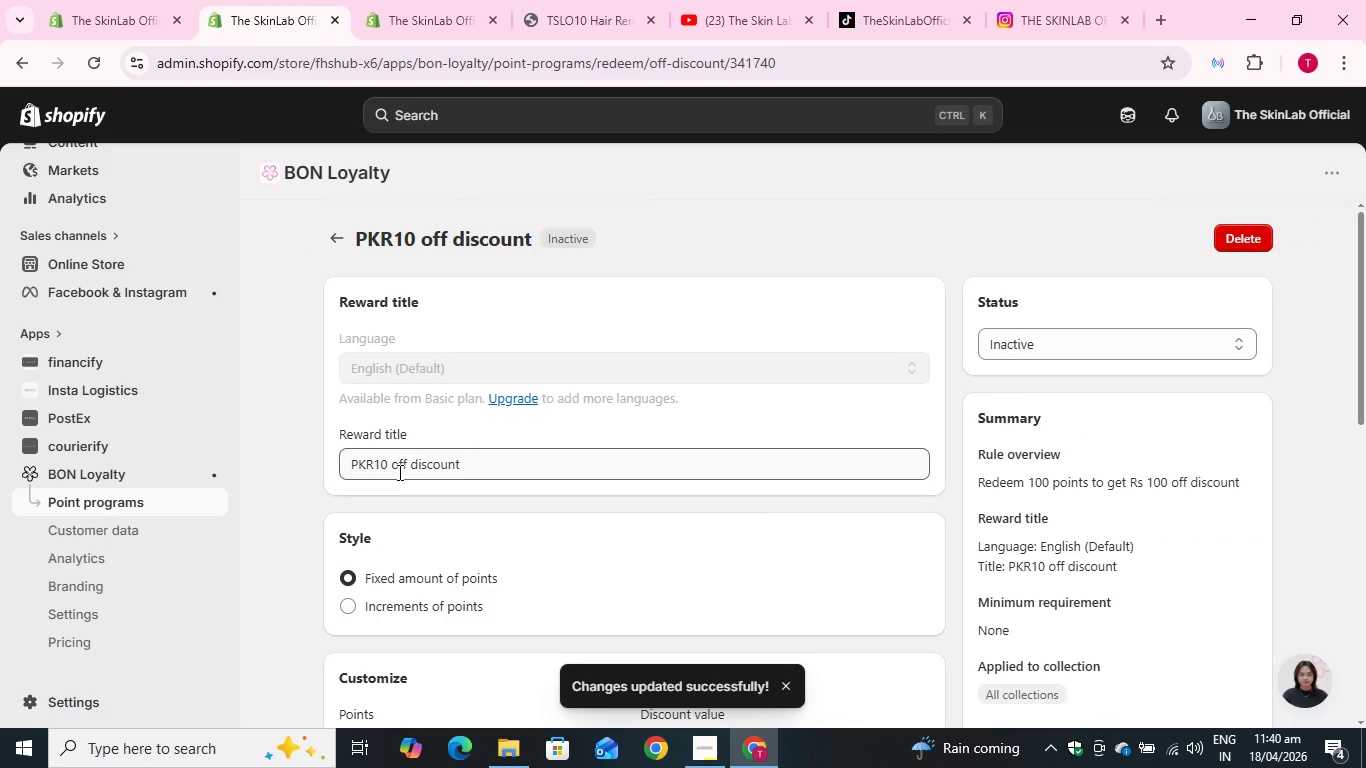 
left_click([387, 463])
 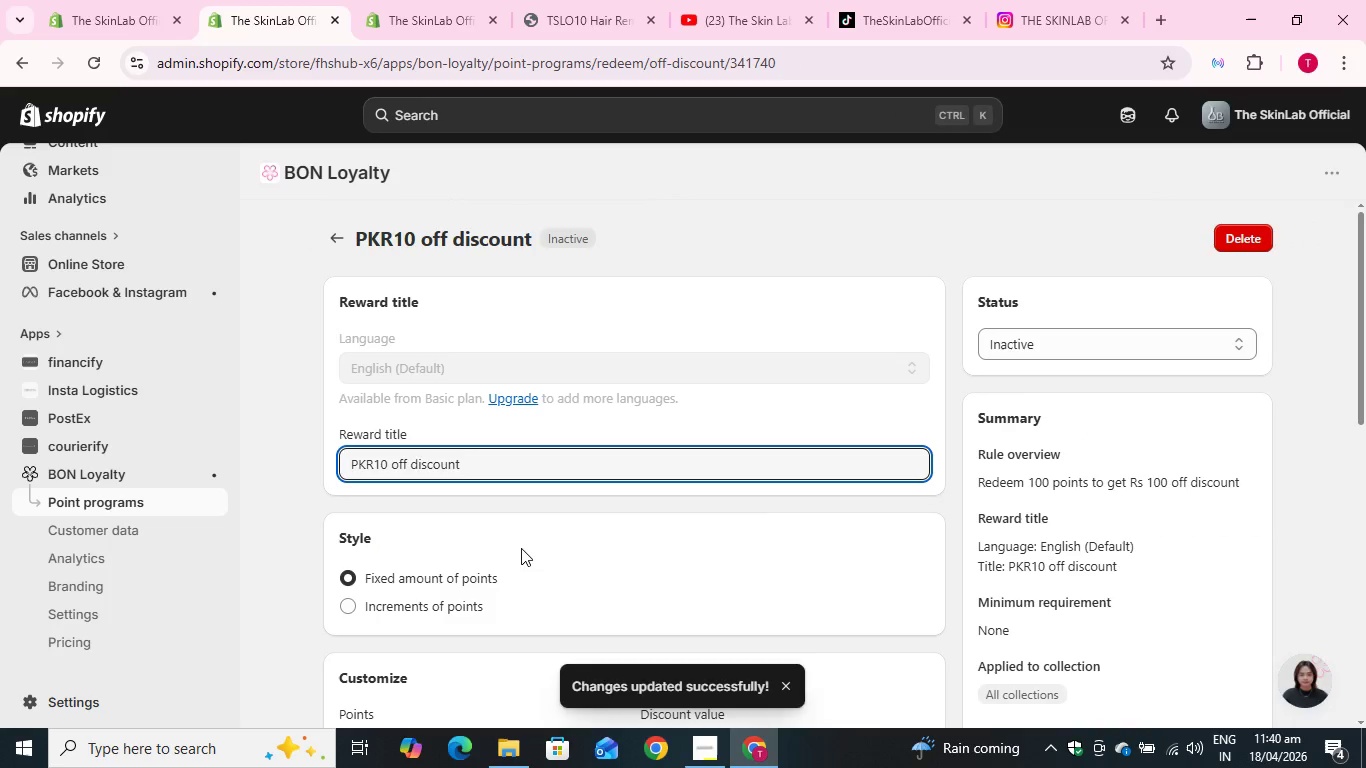 
key(0)
 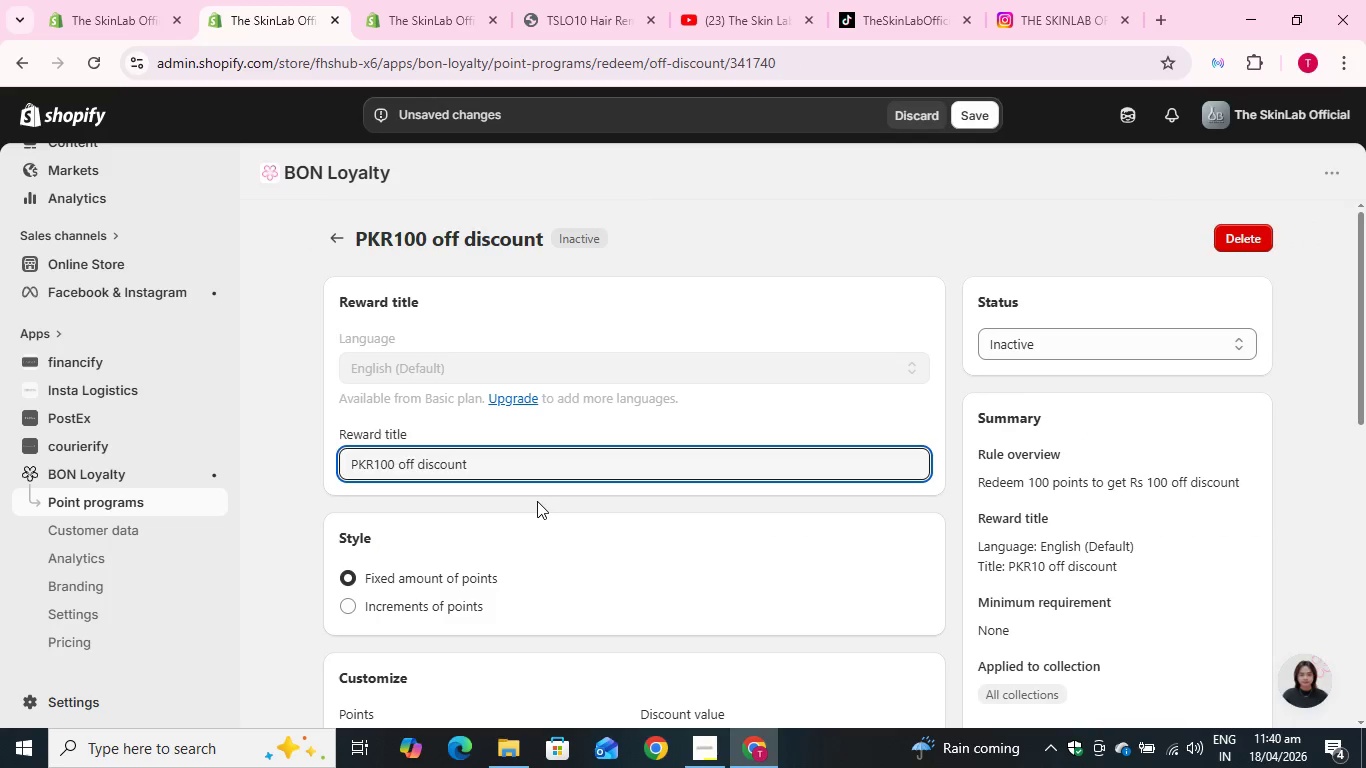 
left_click([536, 500])
 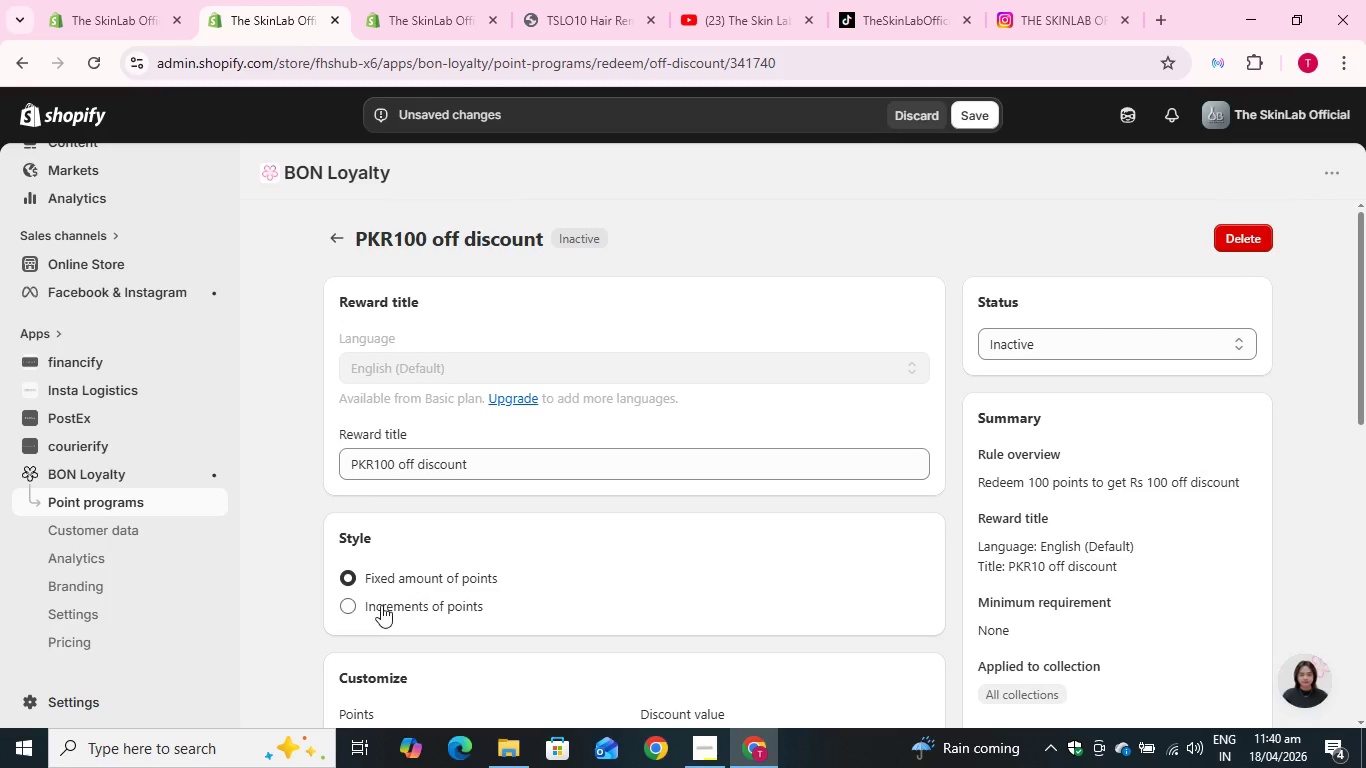 
left_click([354, 604])
 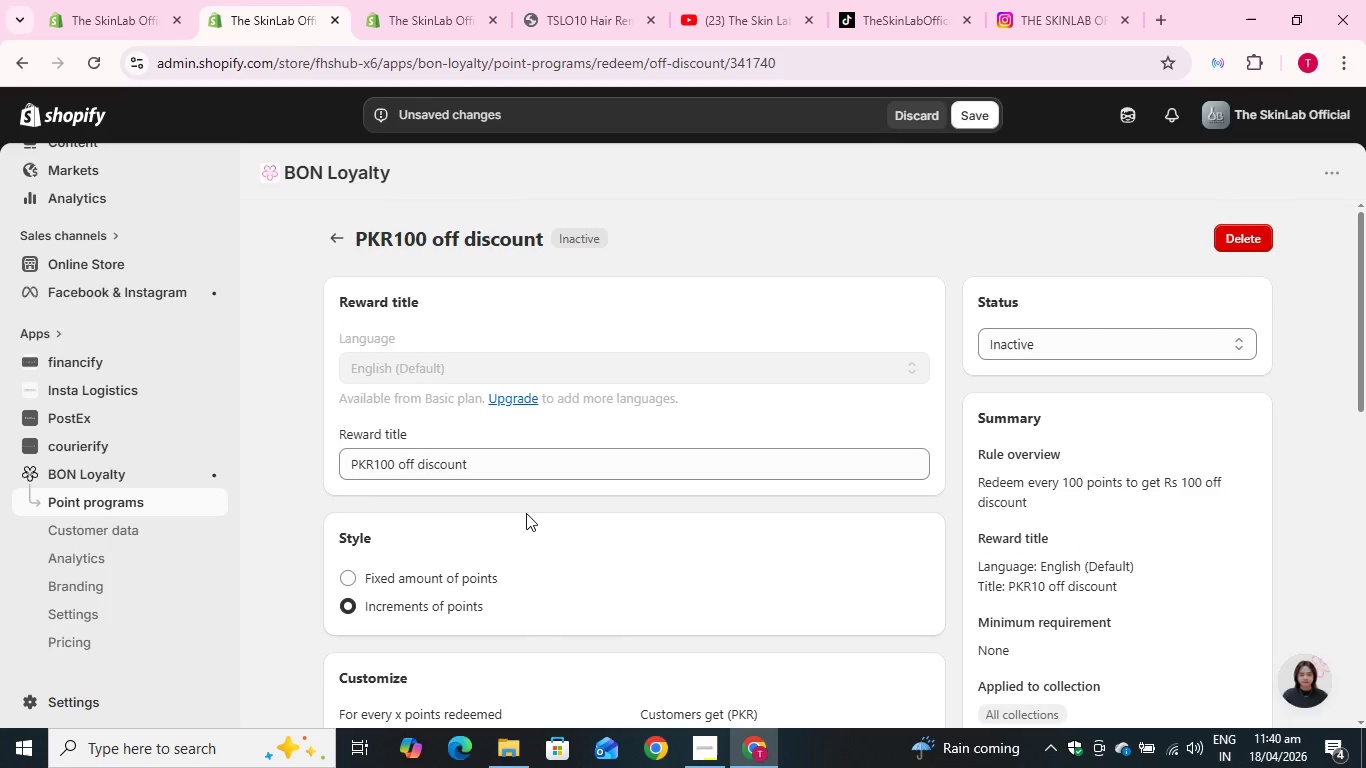 
scroll: coordinate [524, 516], scroll_direction: down, amount: 2.0
 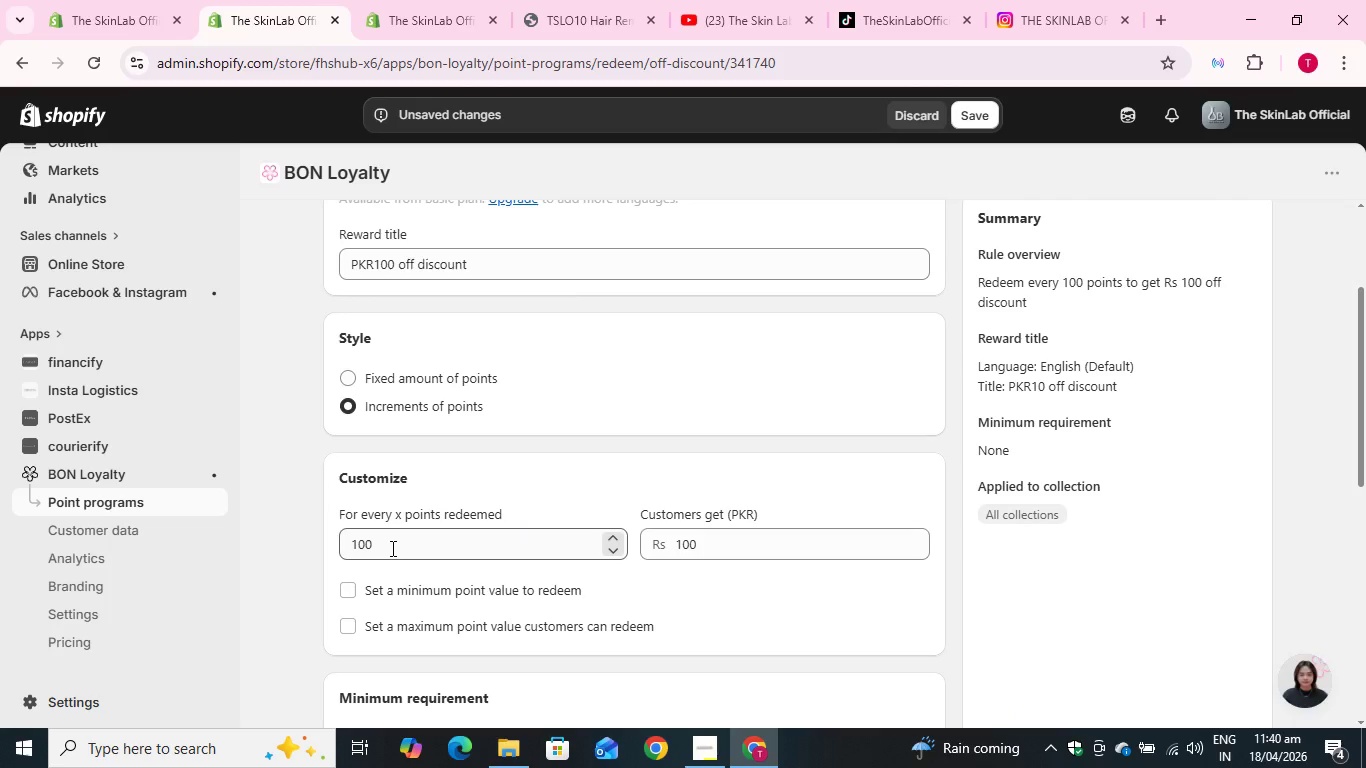 
left_click([360, 550])
 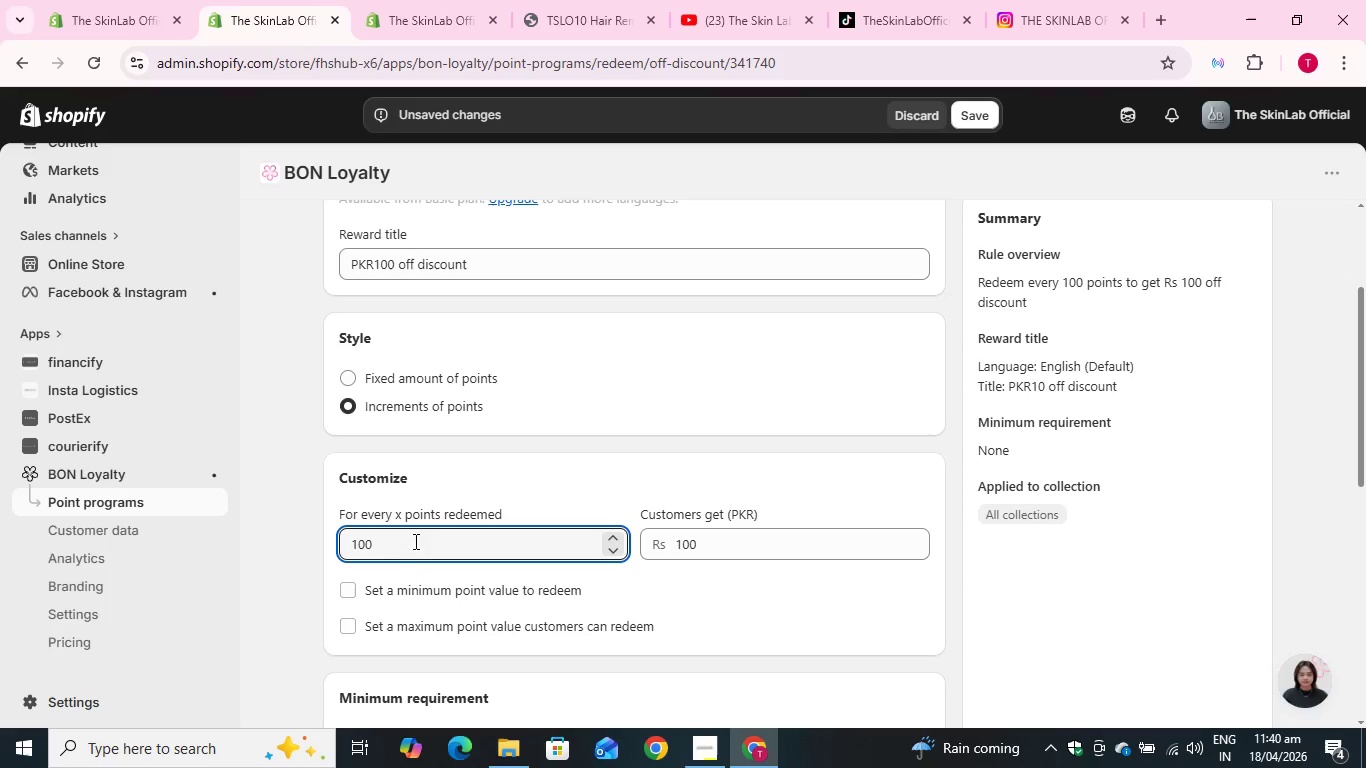 
scroll: coordinate [414, 557], scroll_direction: down, amount: 4.0
 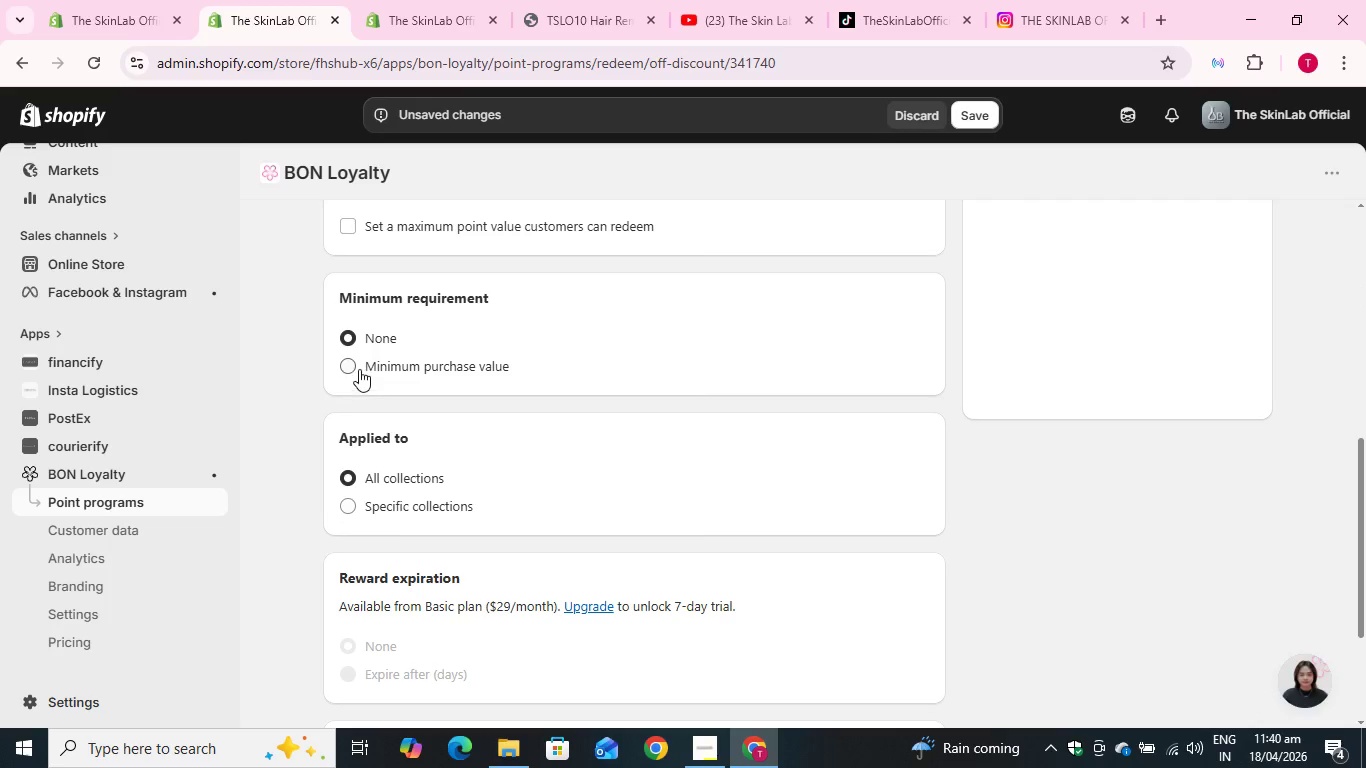 
left_click([352, 368])
 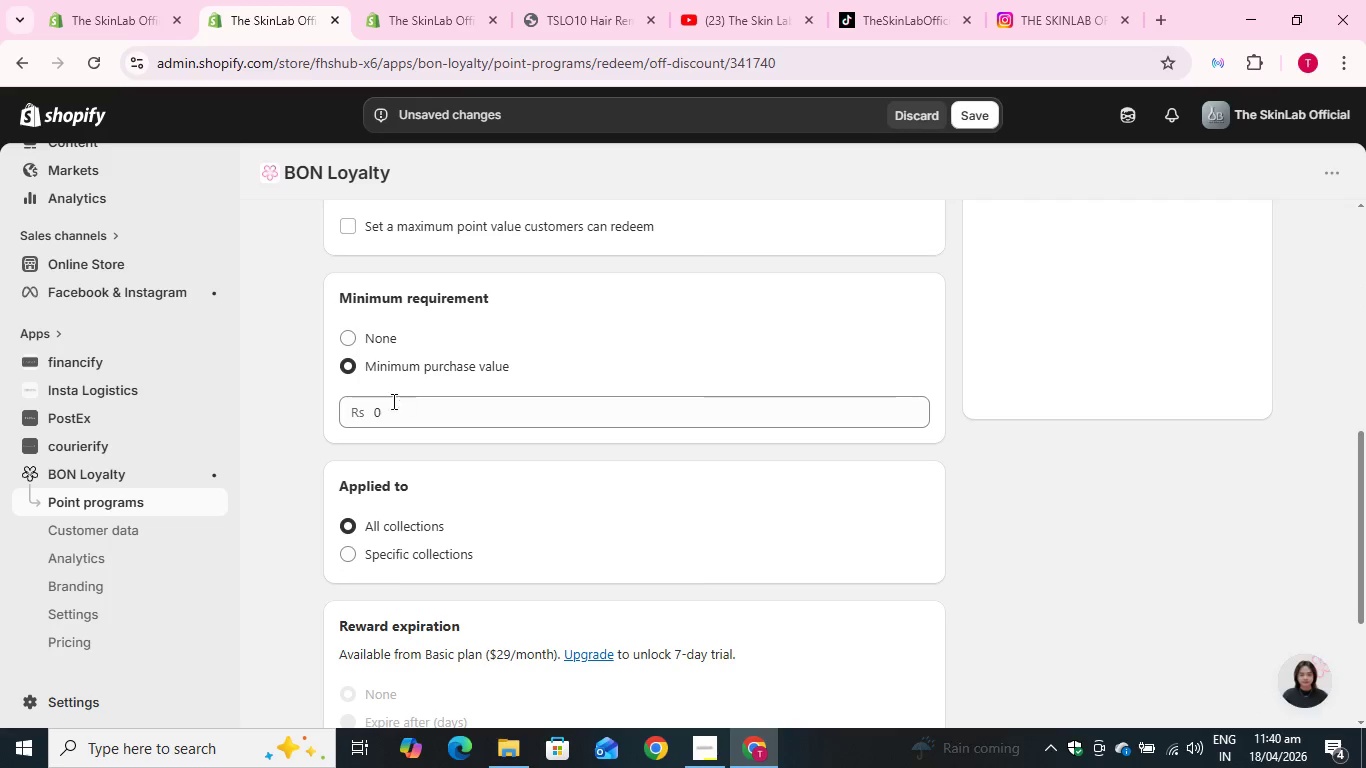 
left_click_drag(start_coordinate=[385, 411], to_coordinate=[364, 411])
 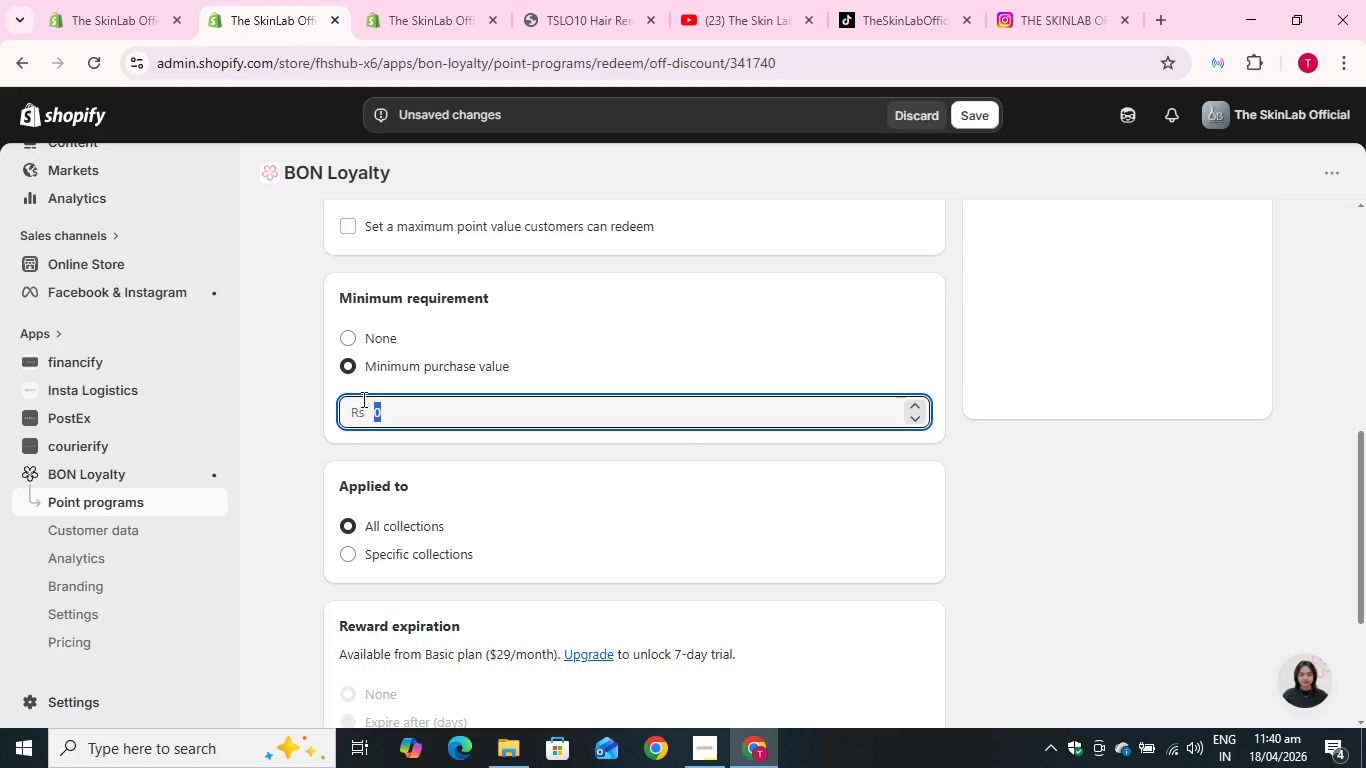 
left_click([352, 343])
 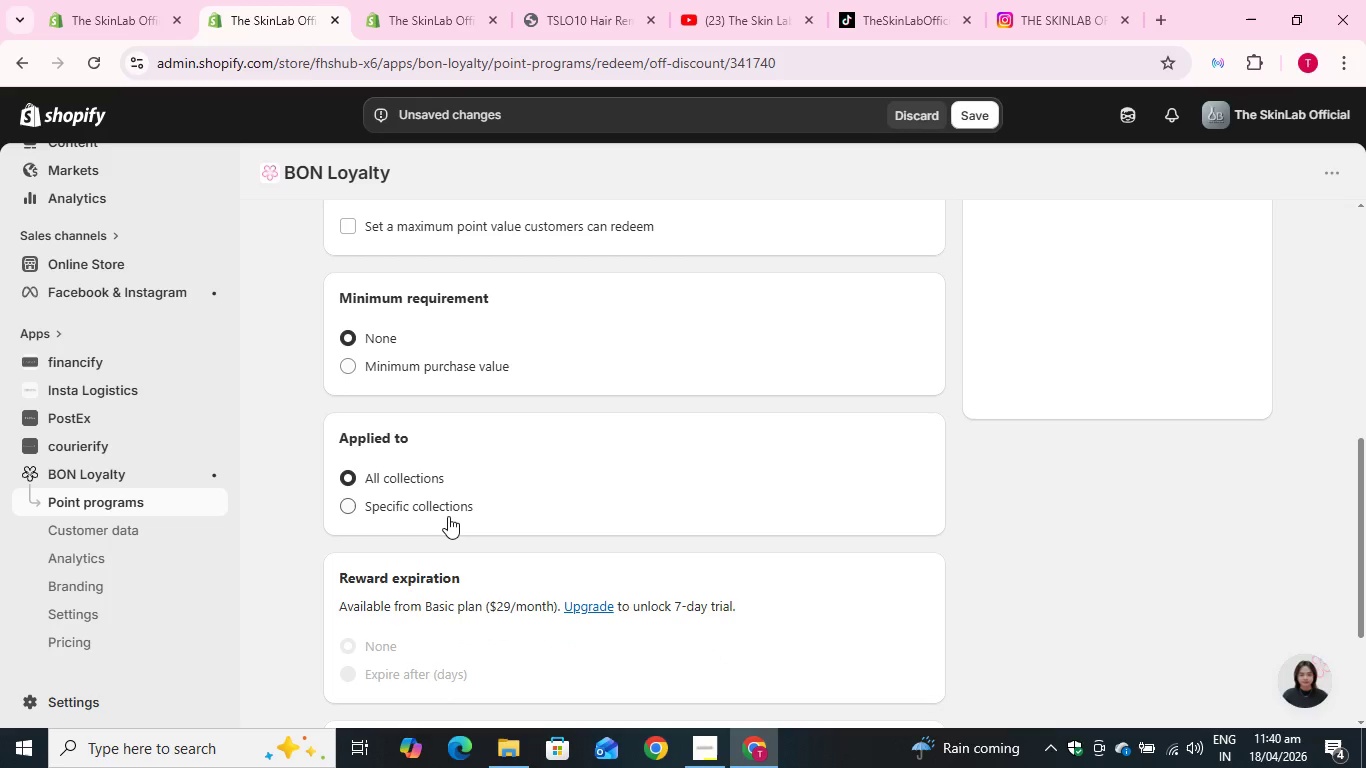 
scroll: coordinate [444, 519], scroll_direction: down, amount: 3.0
 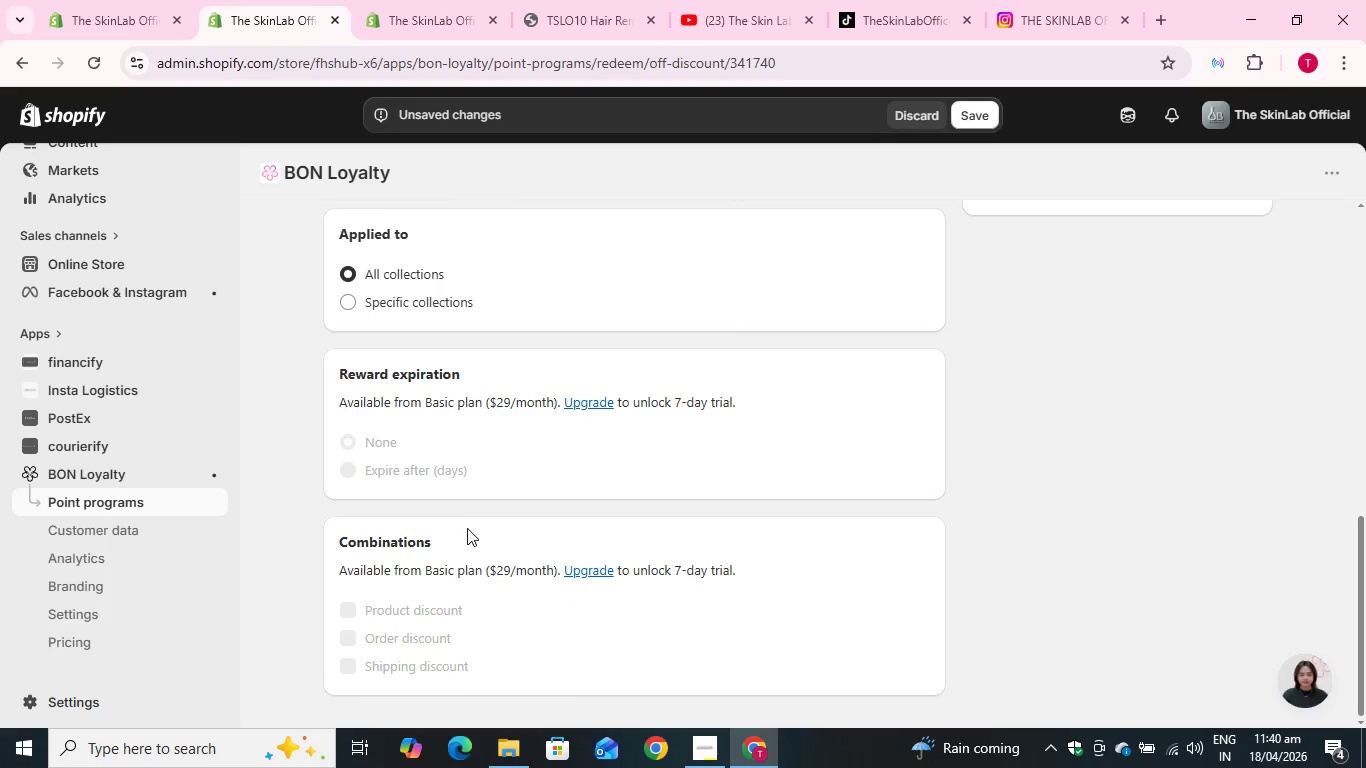 
scroll: coordinate [557, 381], scroll_direction: up, amount: 9.0
 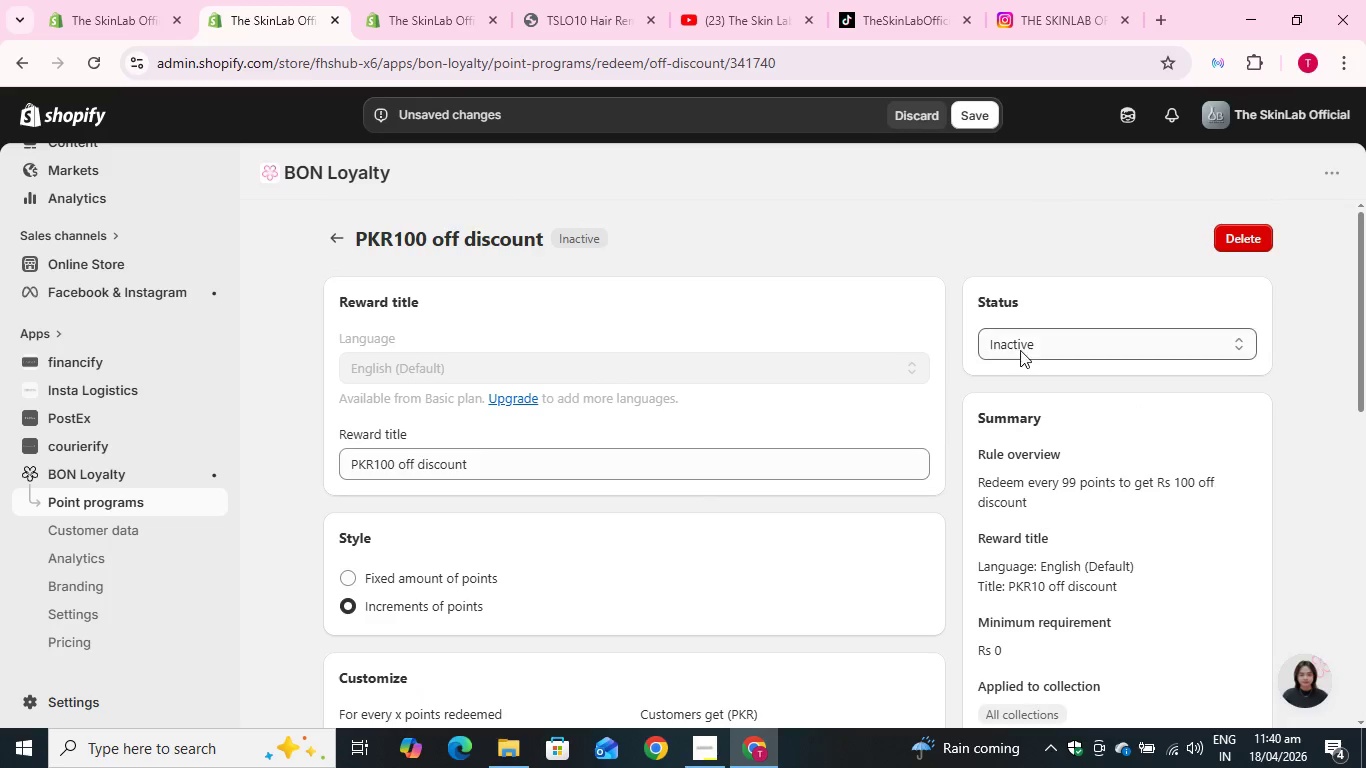 
left_click([1021, 350])
 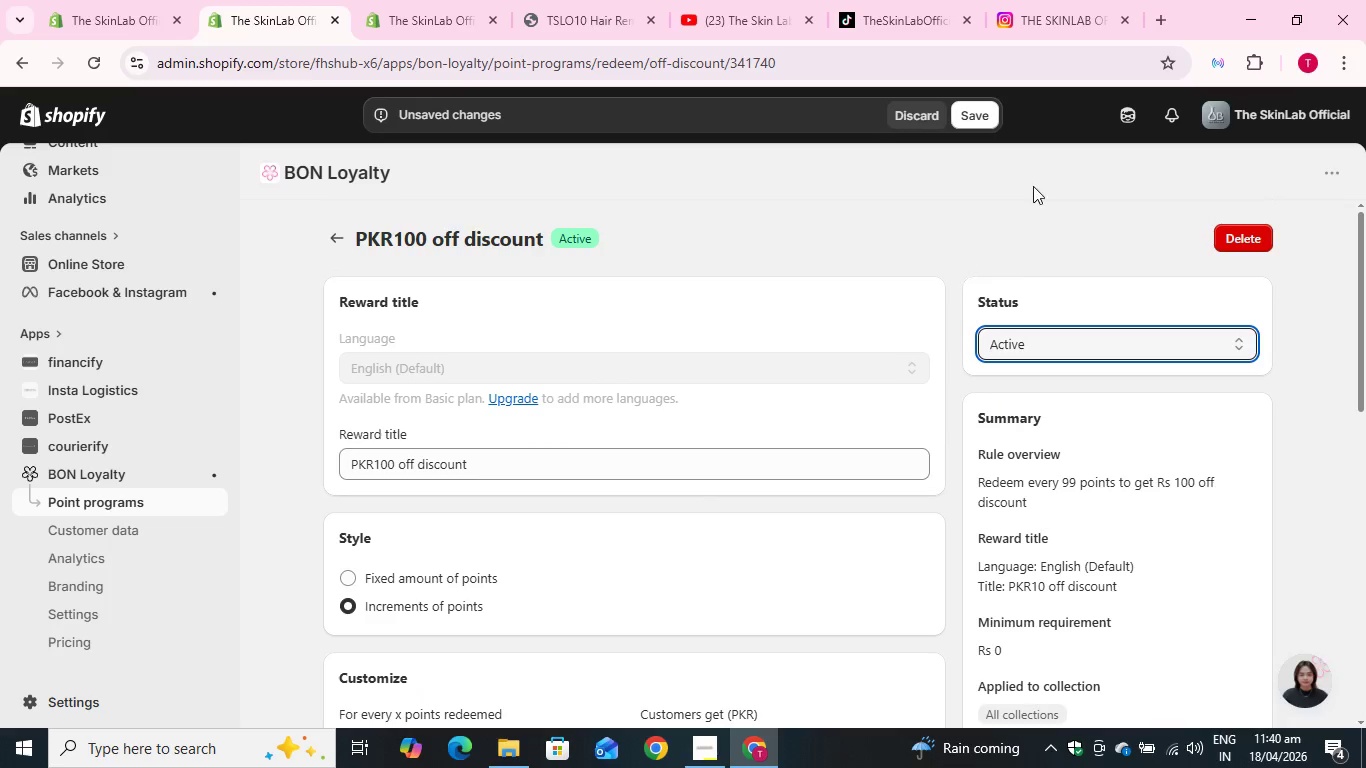 
left_click([981, 115])
 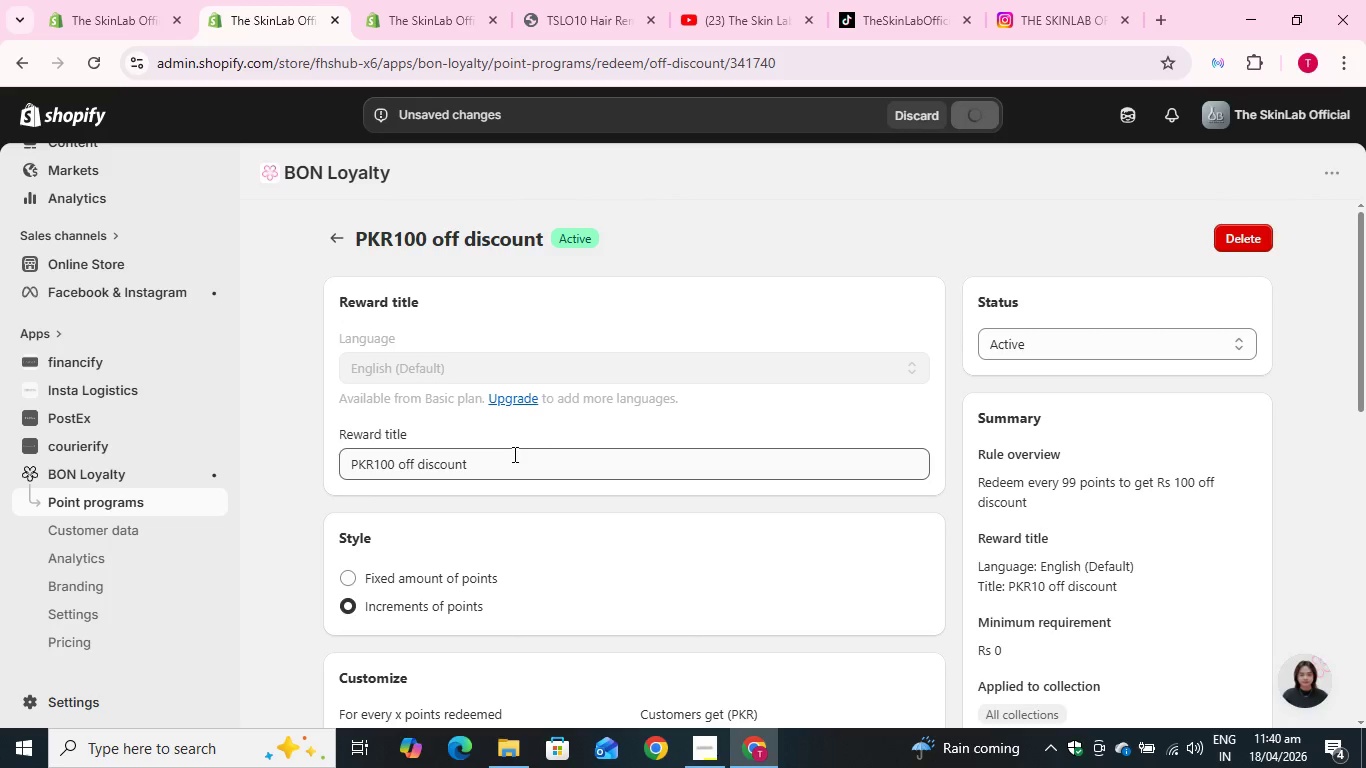 
scroll: coordinate [512, 456], scroll_direction: down, amount: 1.0
 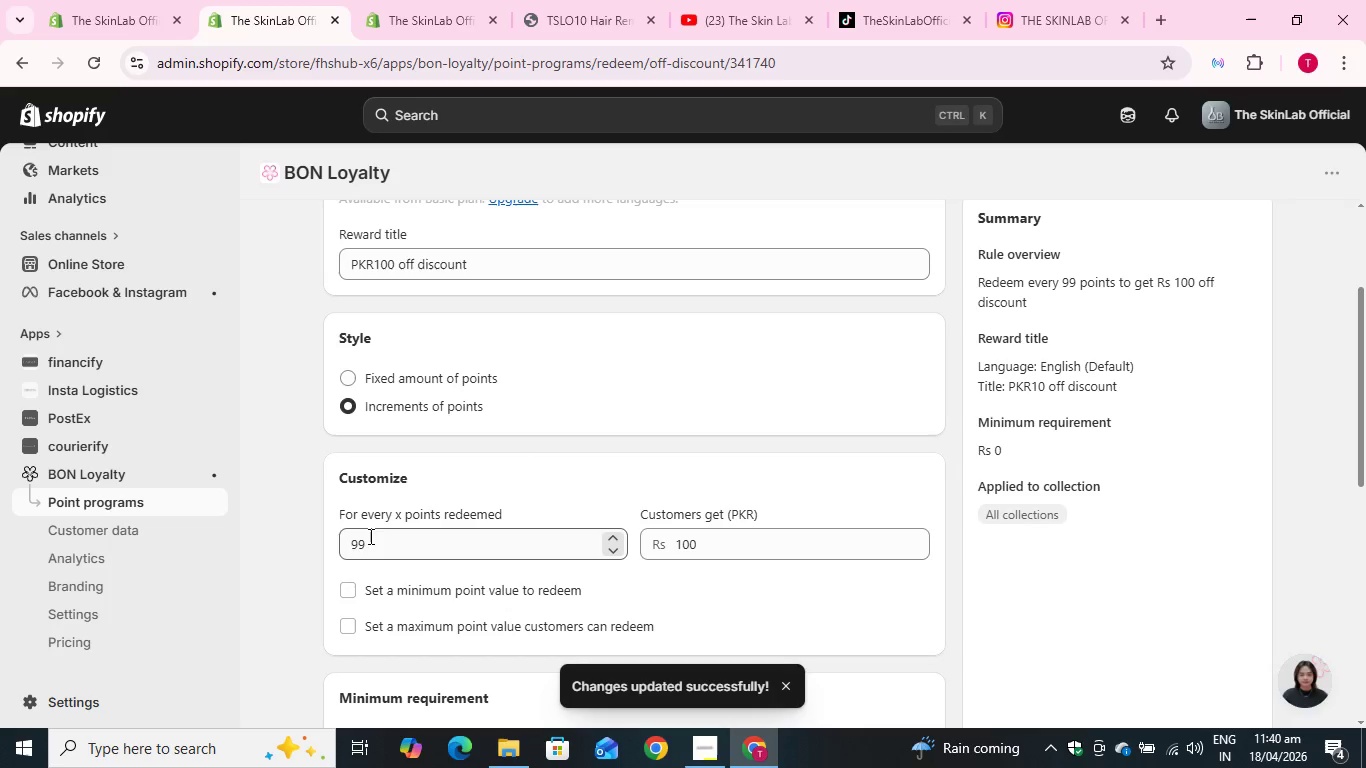 
left_click([345, 536])
 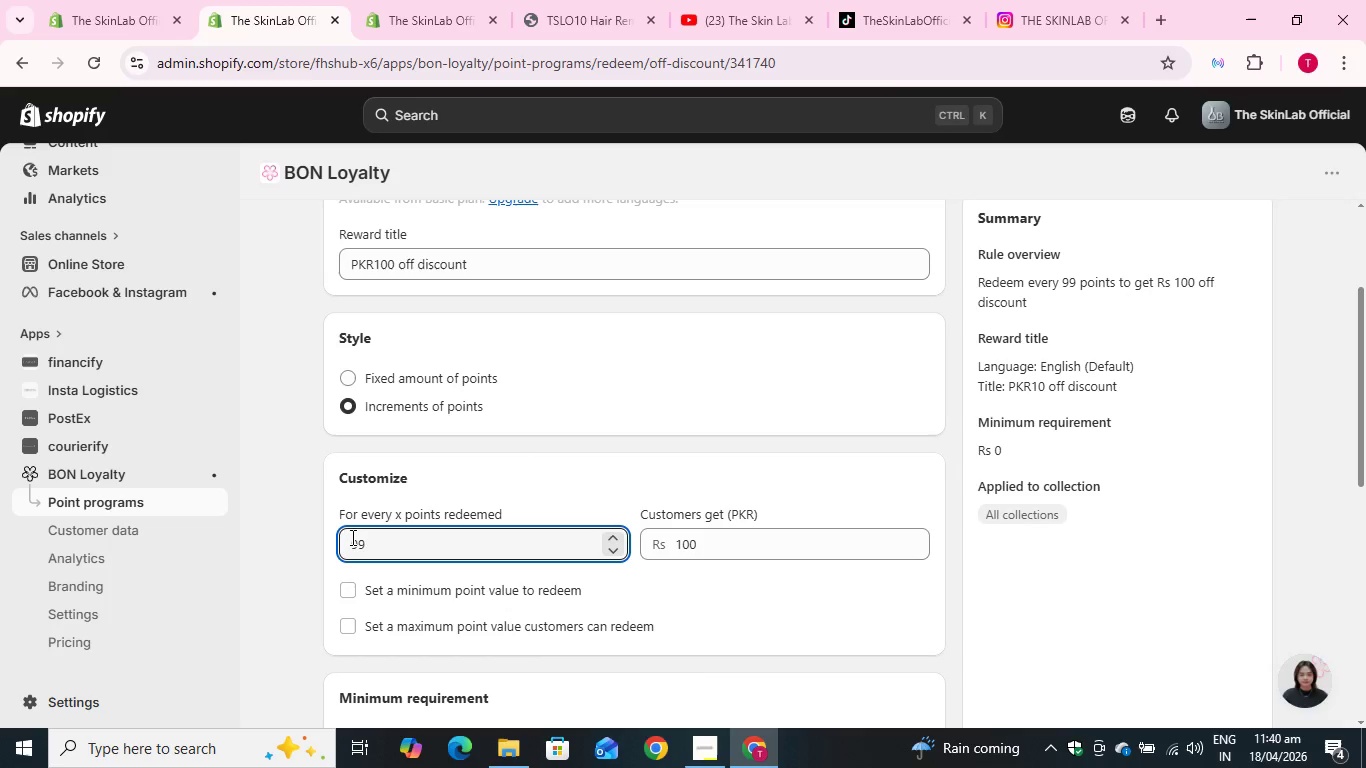 
key(1)
 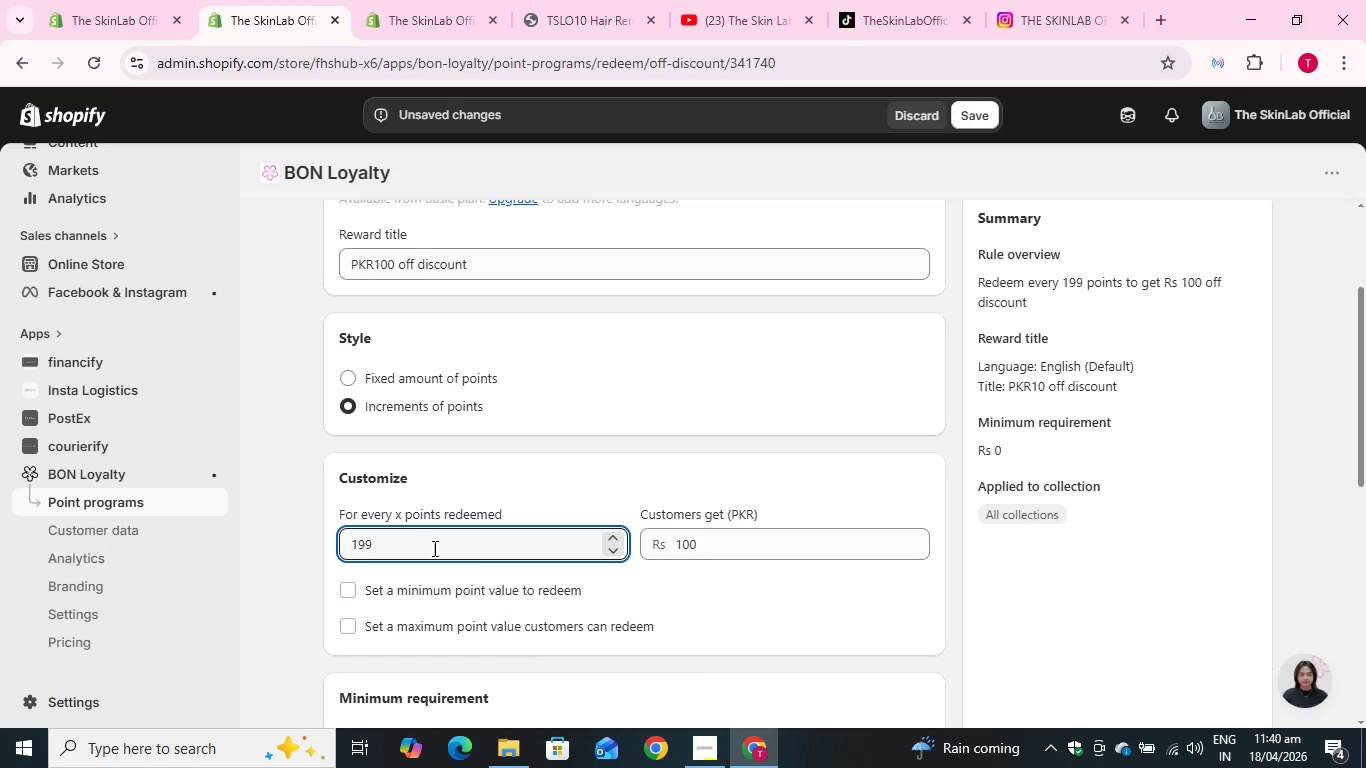 
left_click_drag(start_coordinate=[416, 548], to_coordinate=[335, 554])
 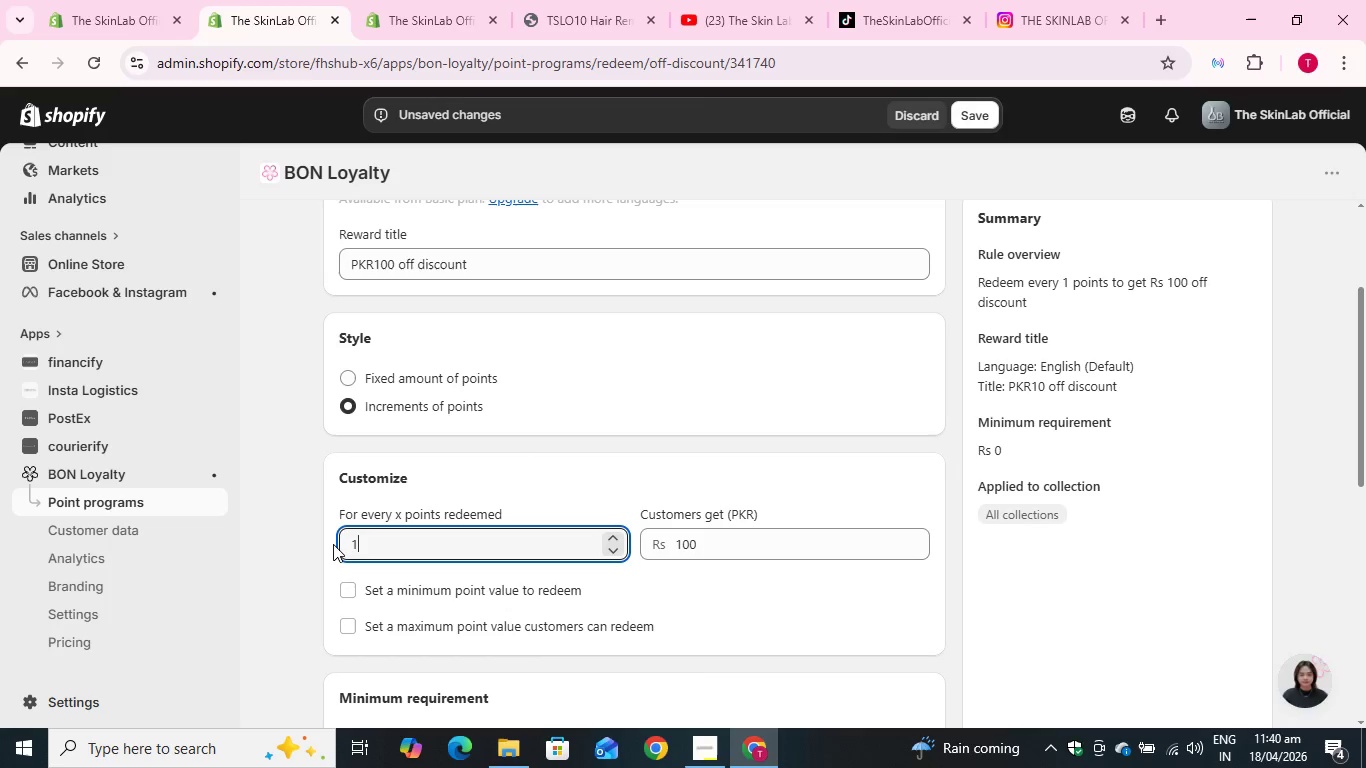 
type(10)
 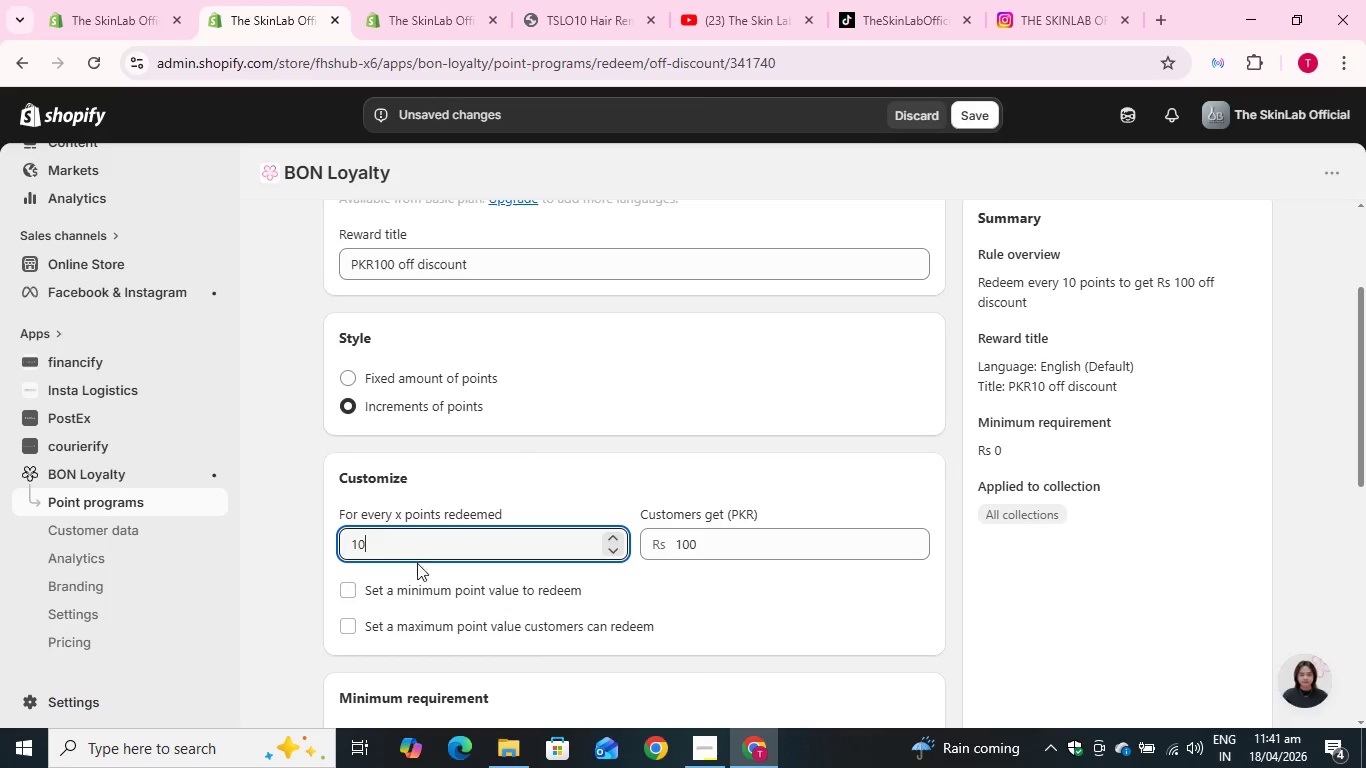 
key(0)
 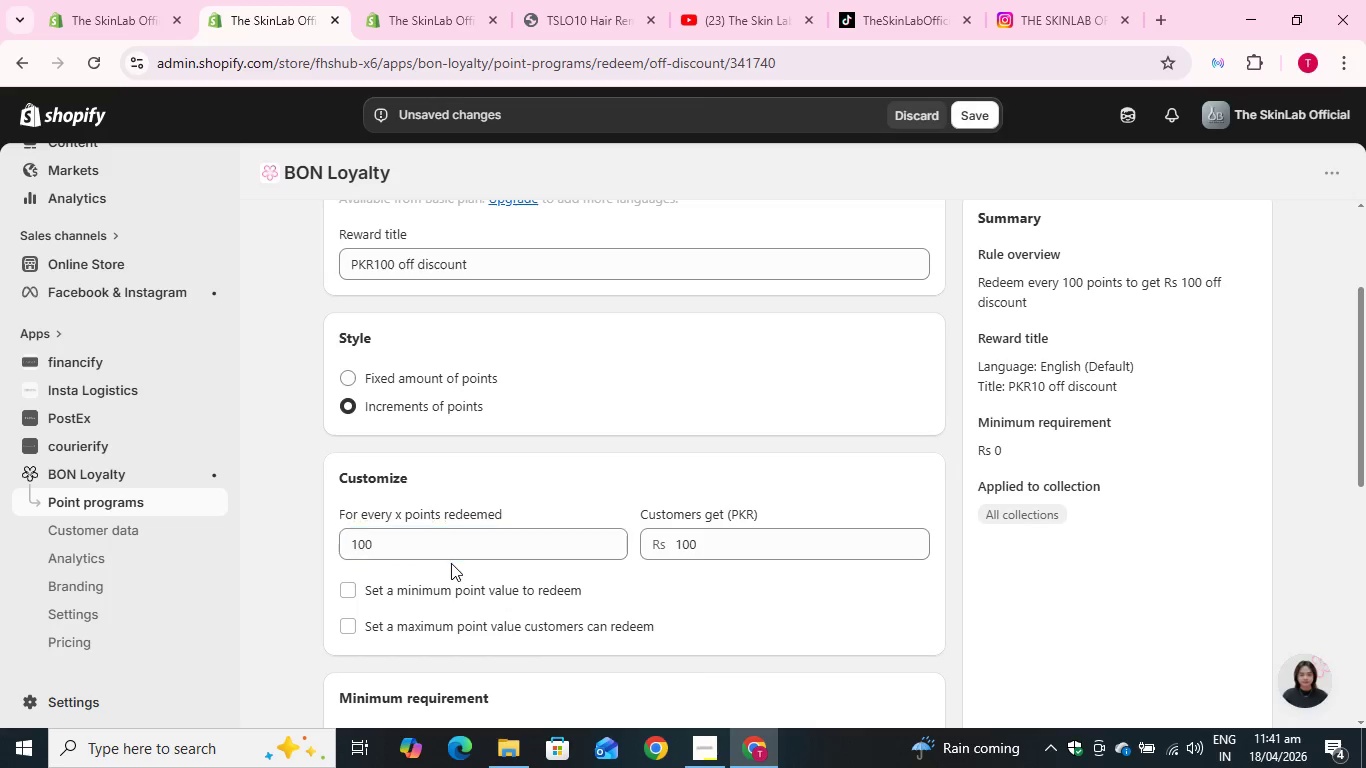 
left_click([451, 563])